 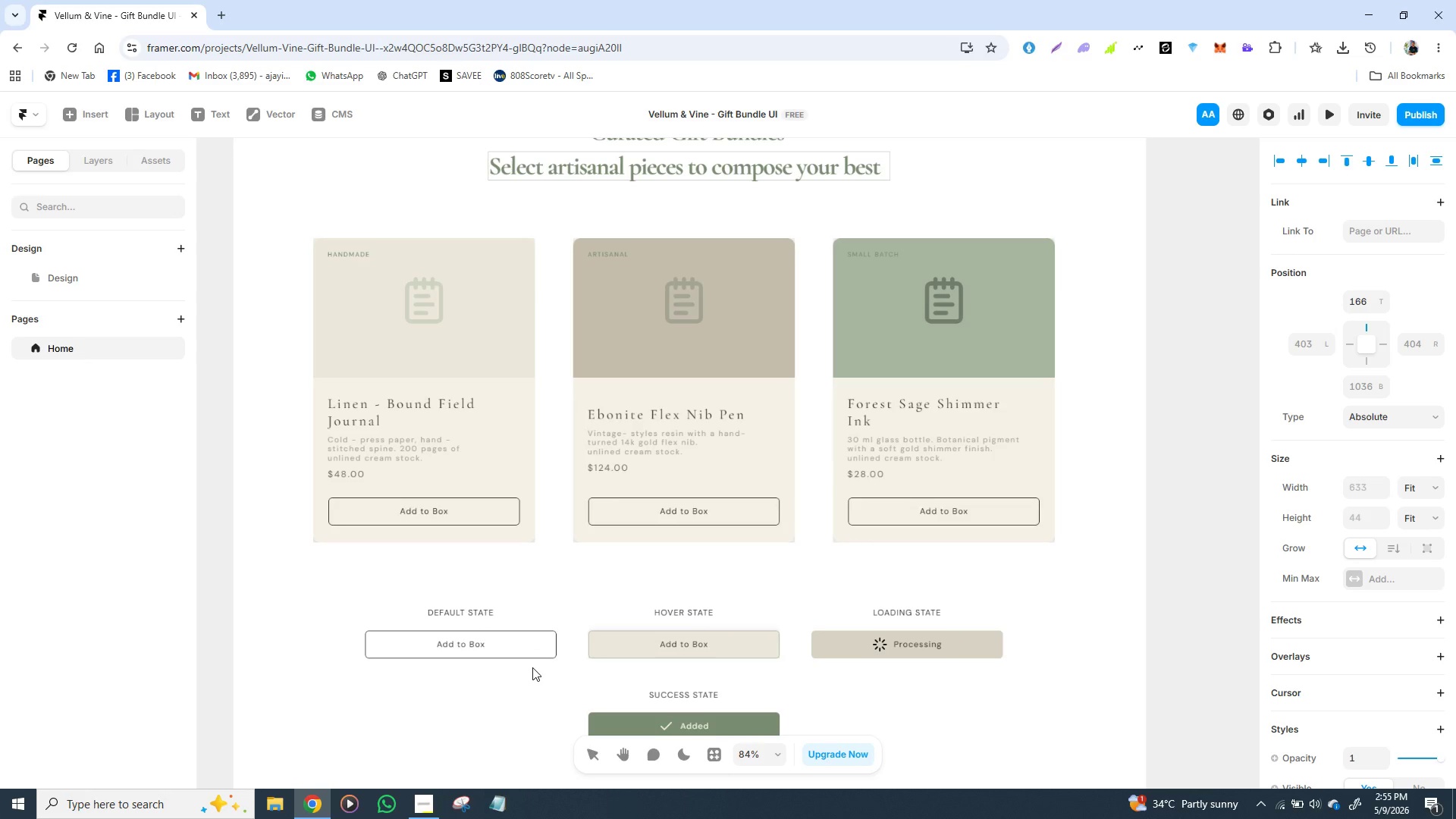 
key(Backspace)
 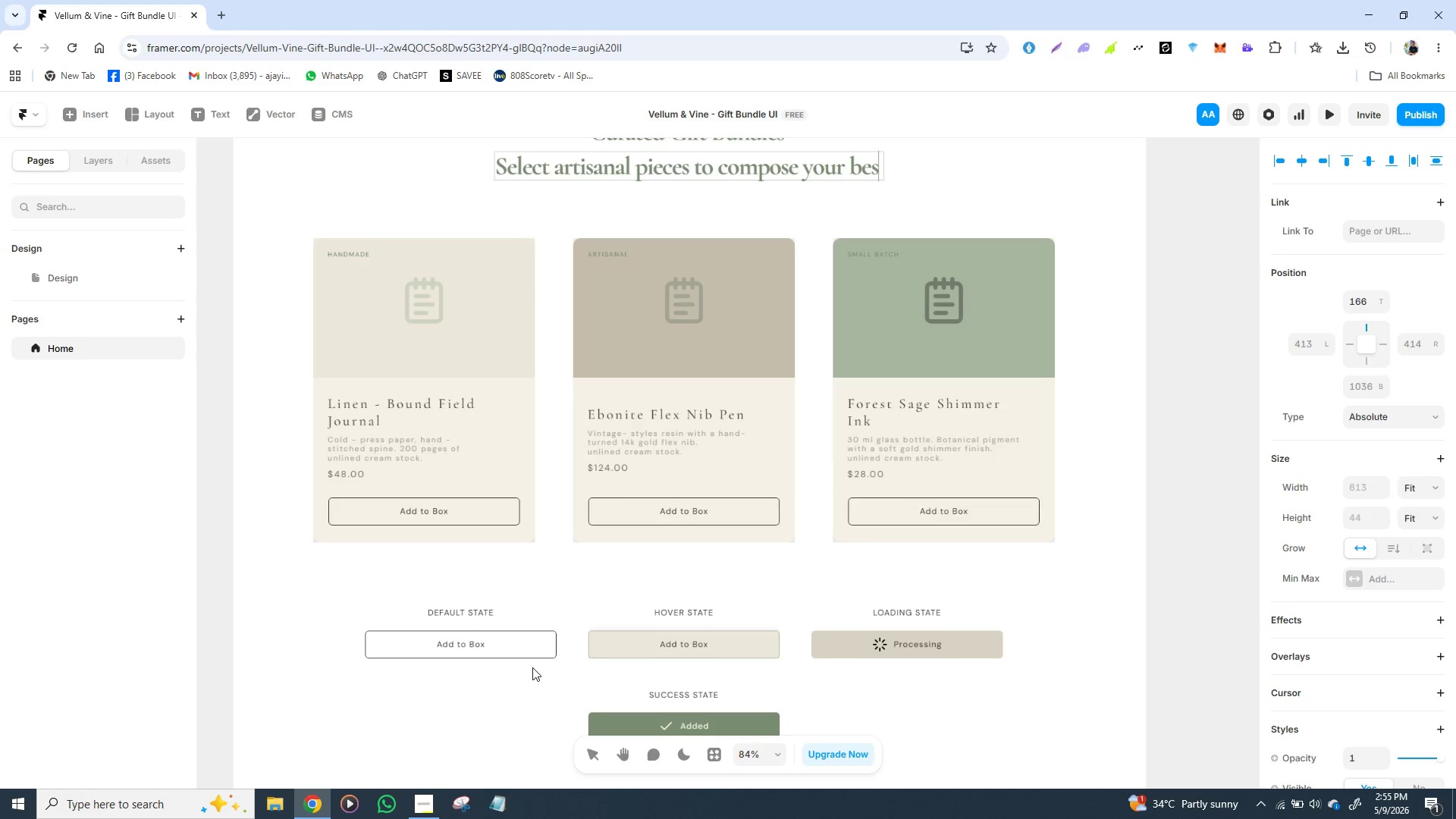 
key(Backspace)
 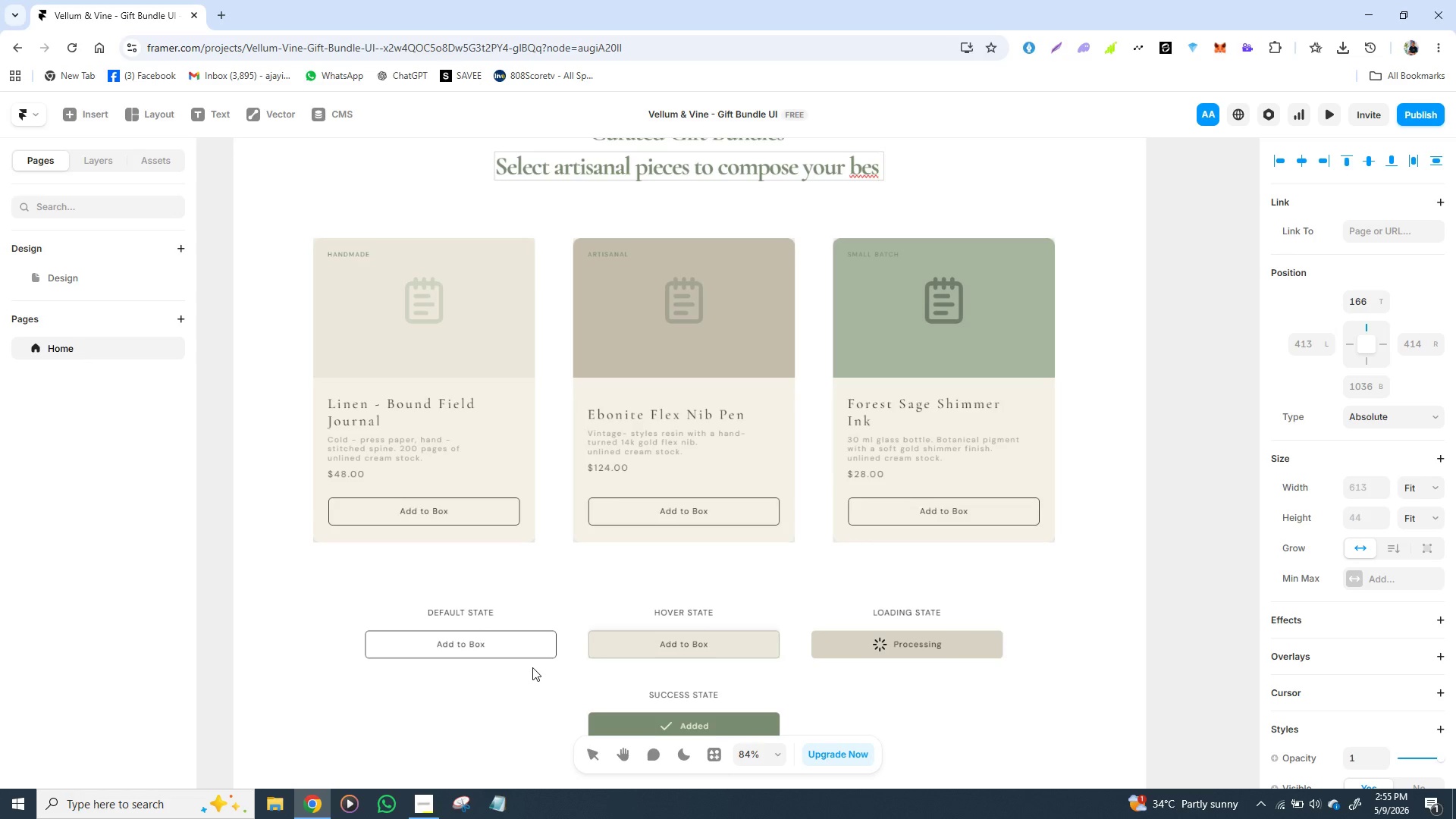 
type(poke gift)
 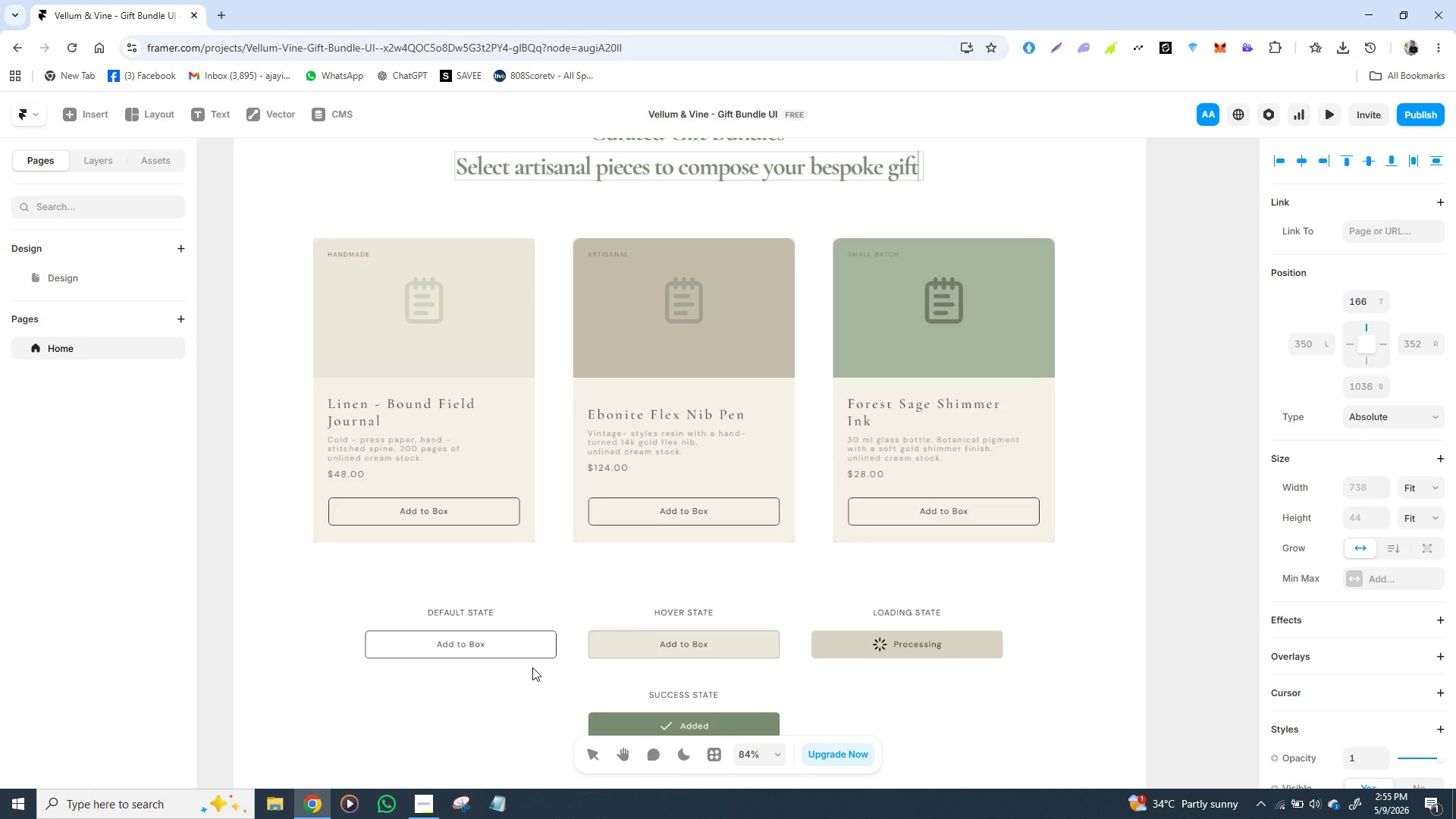 
type( box )
key(Backspace)
 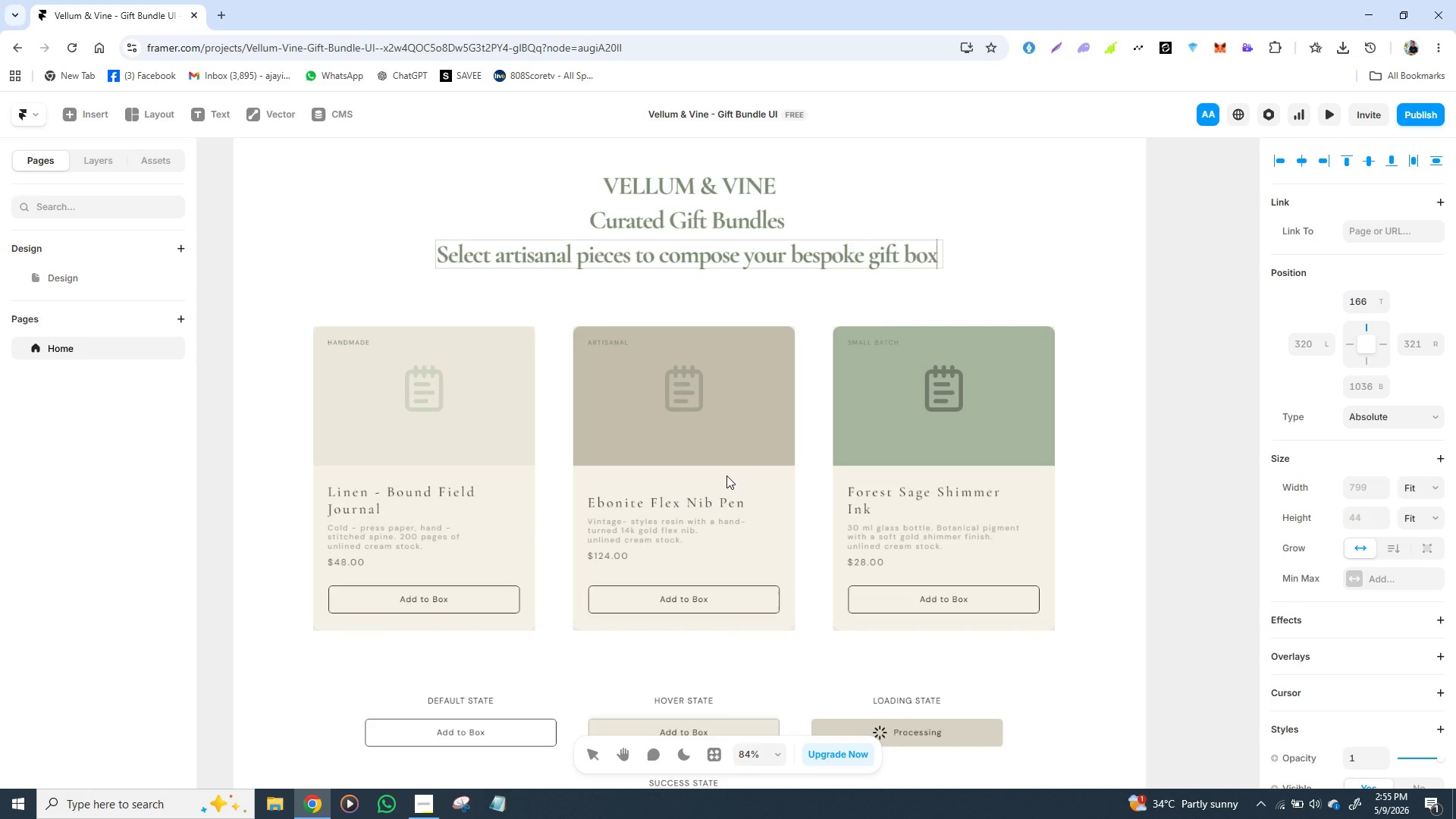 
wait(7.38)
 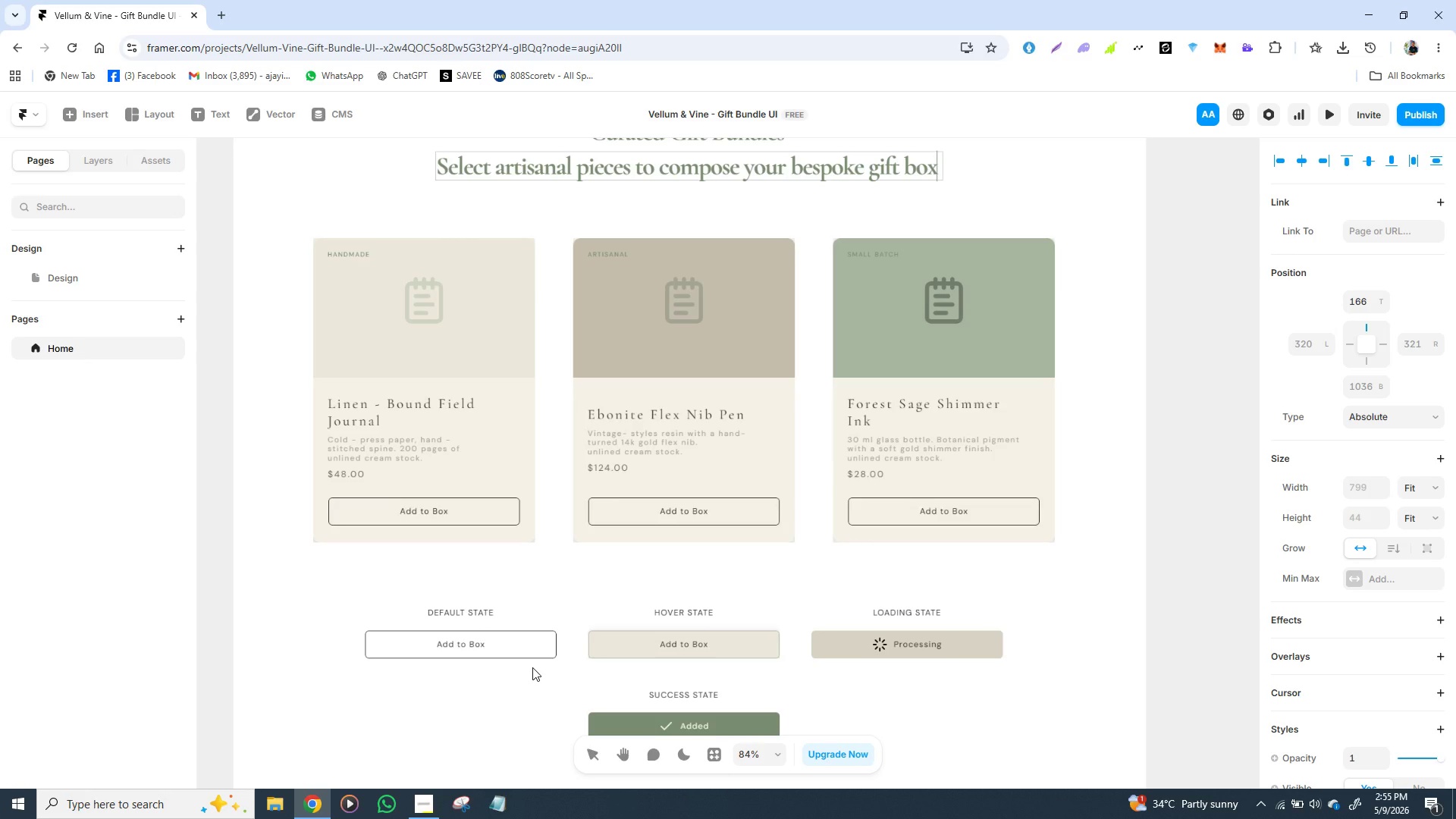 
left_click([403, 229])
 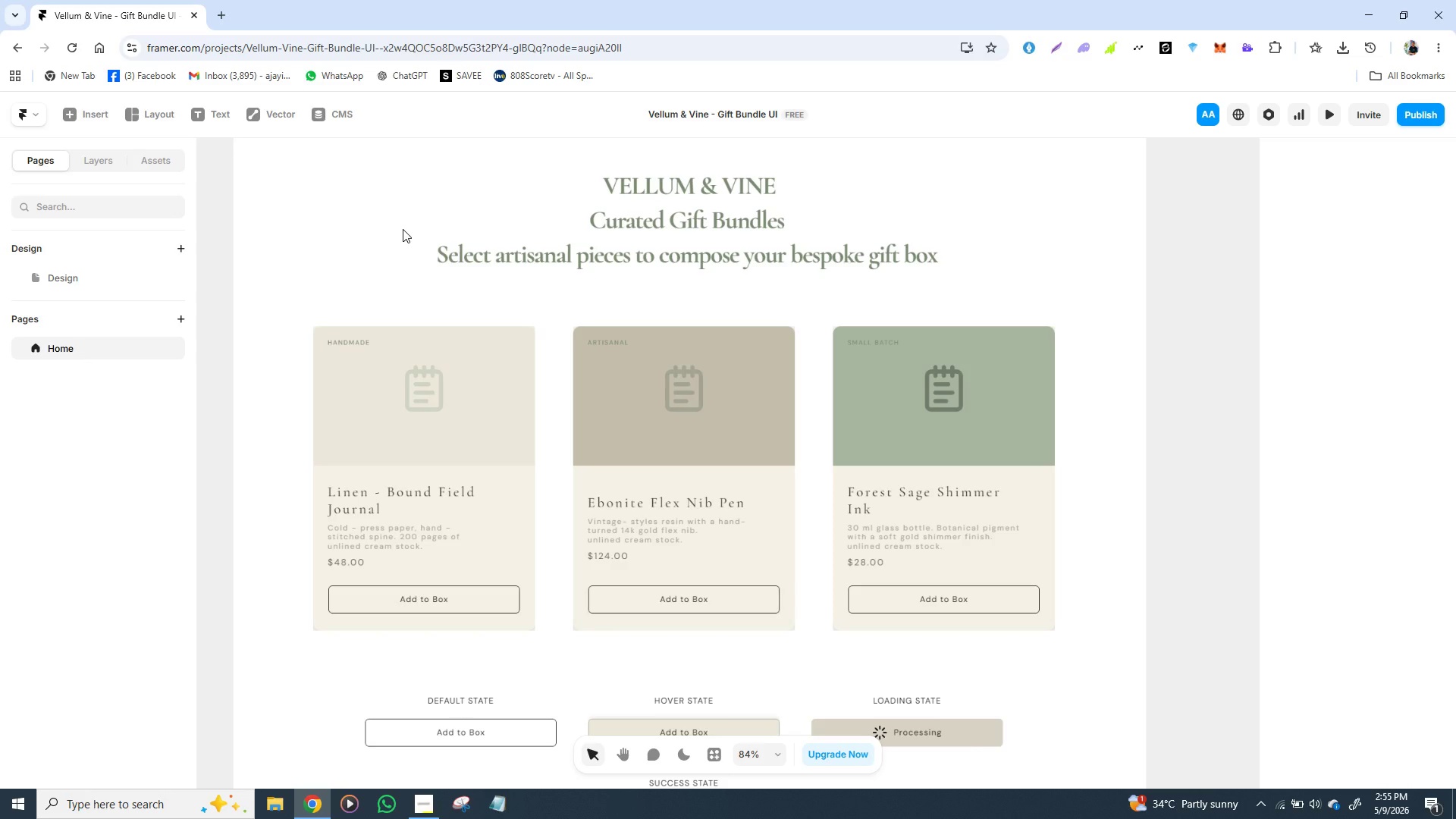 
left_click([403, 229])
 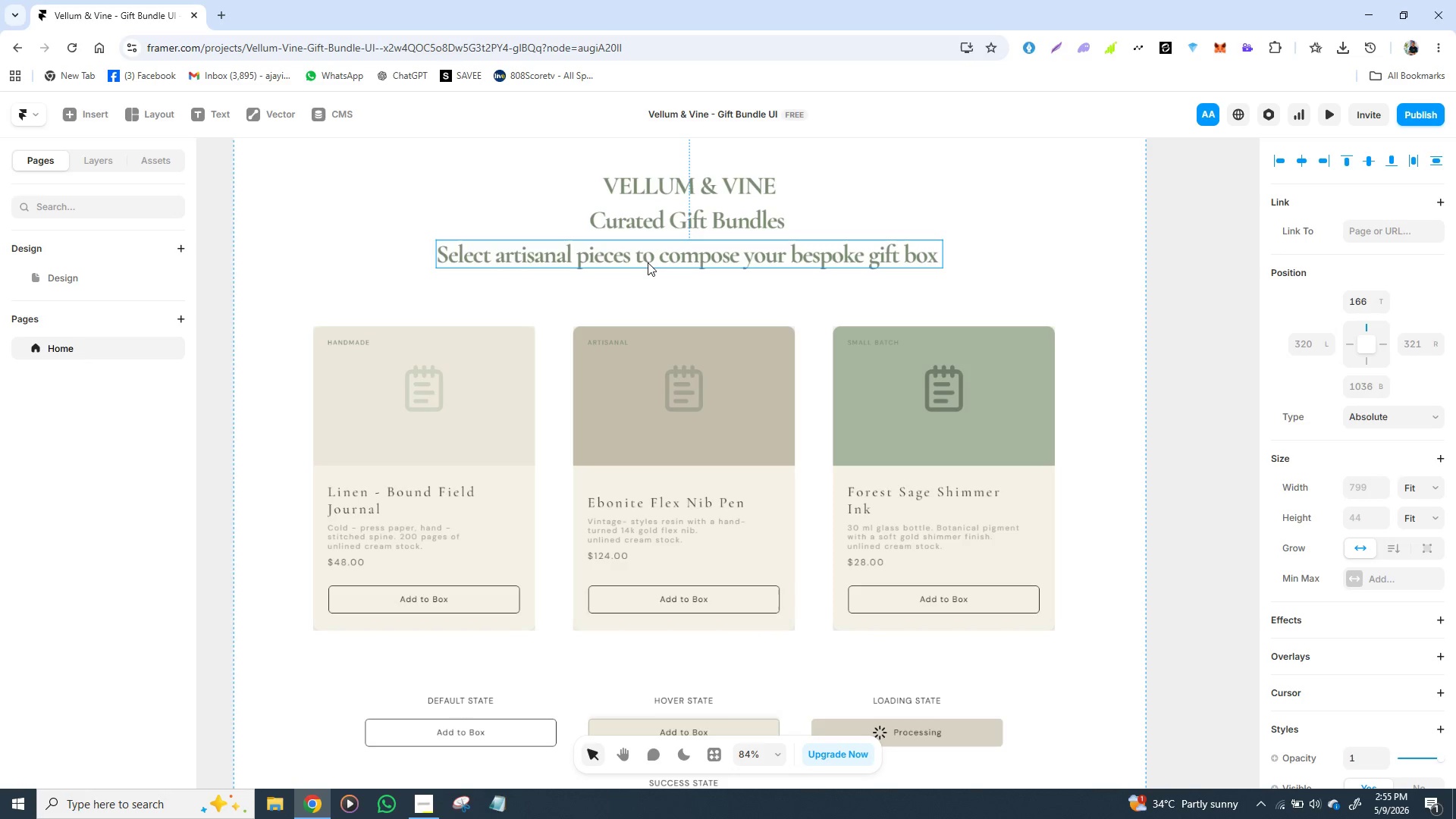 
left_click([648, 262])
 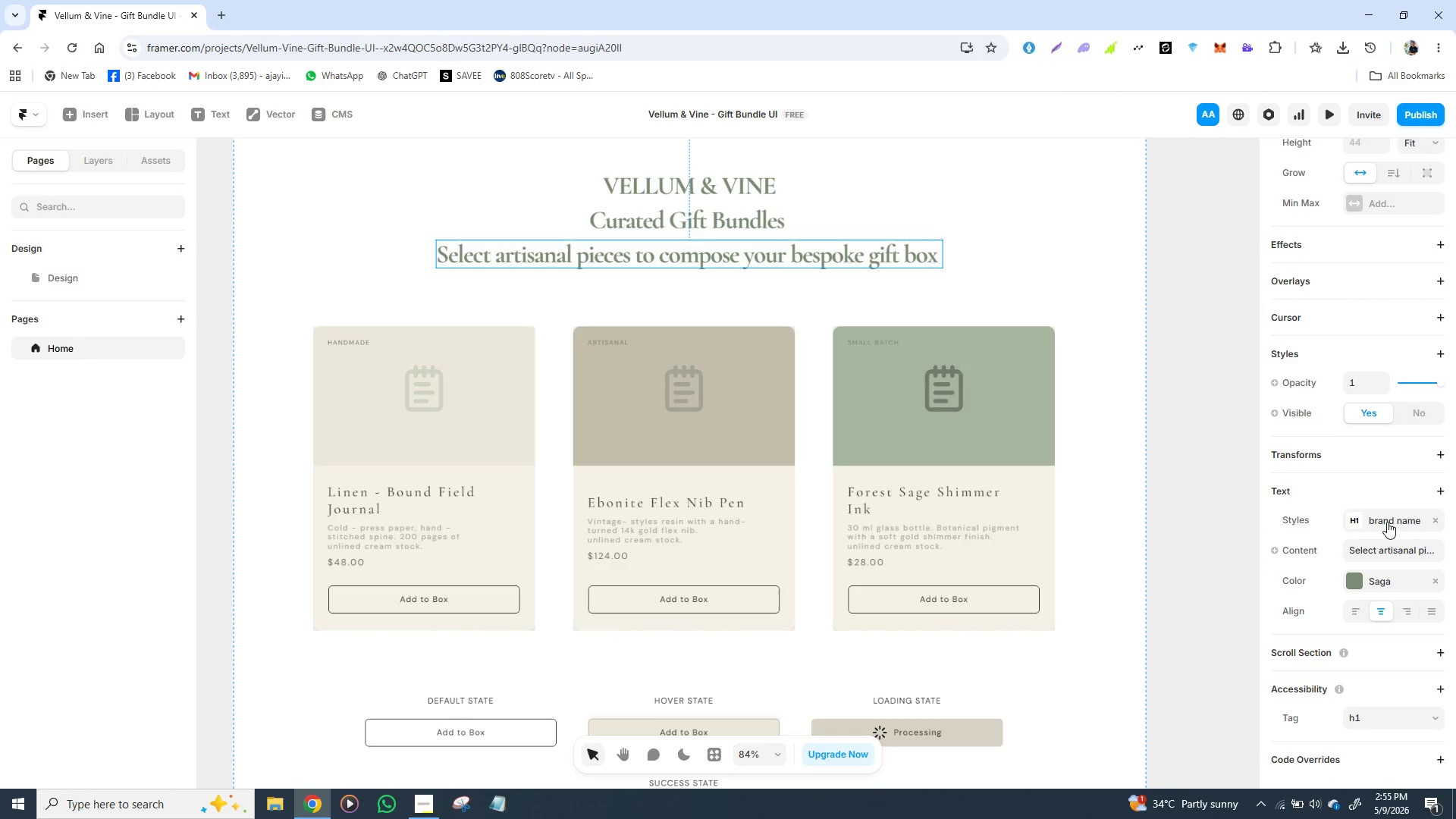 
wait(6.81)
 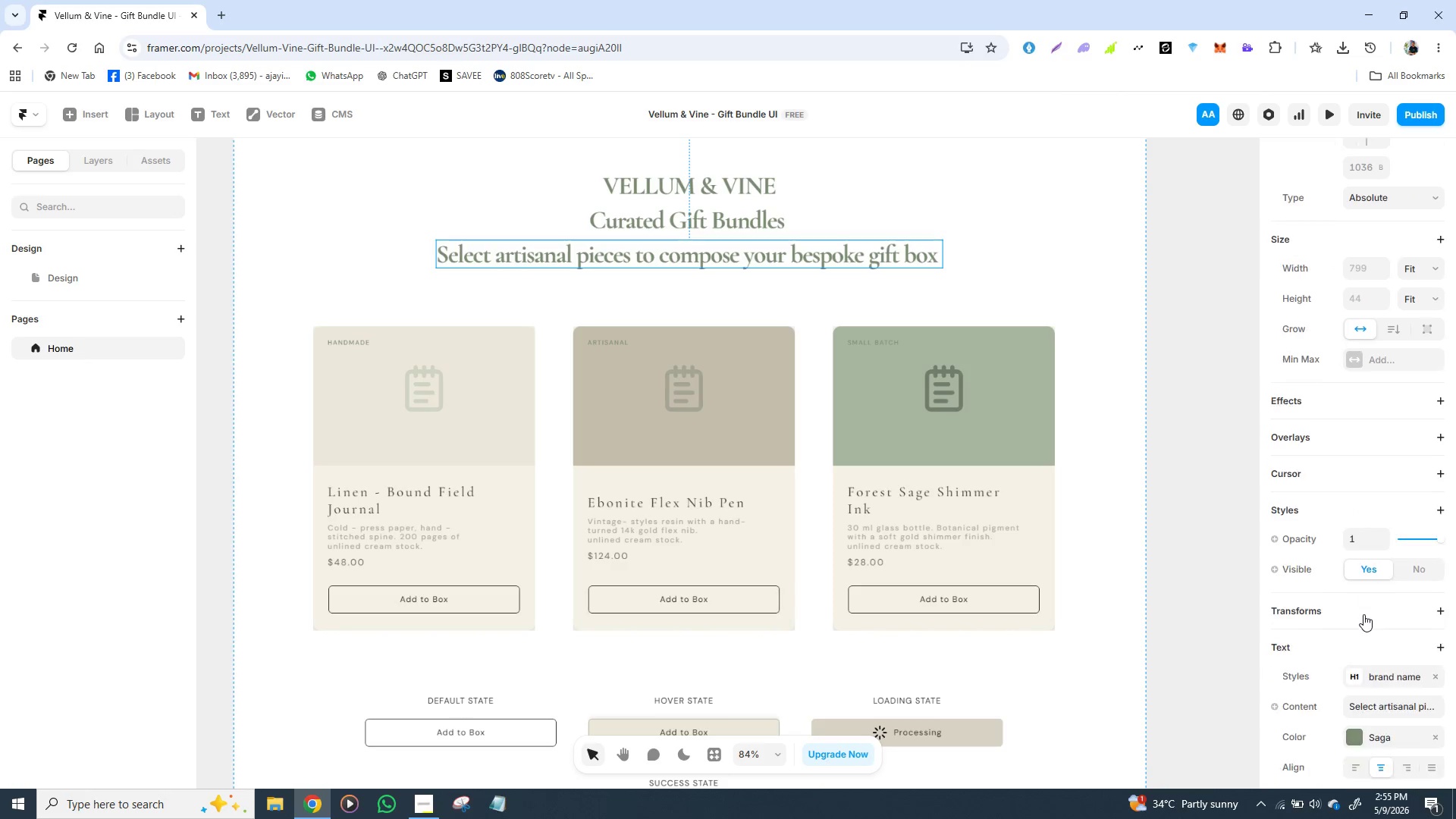 
left_click([1389, 522])
 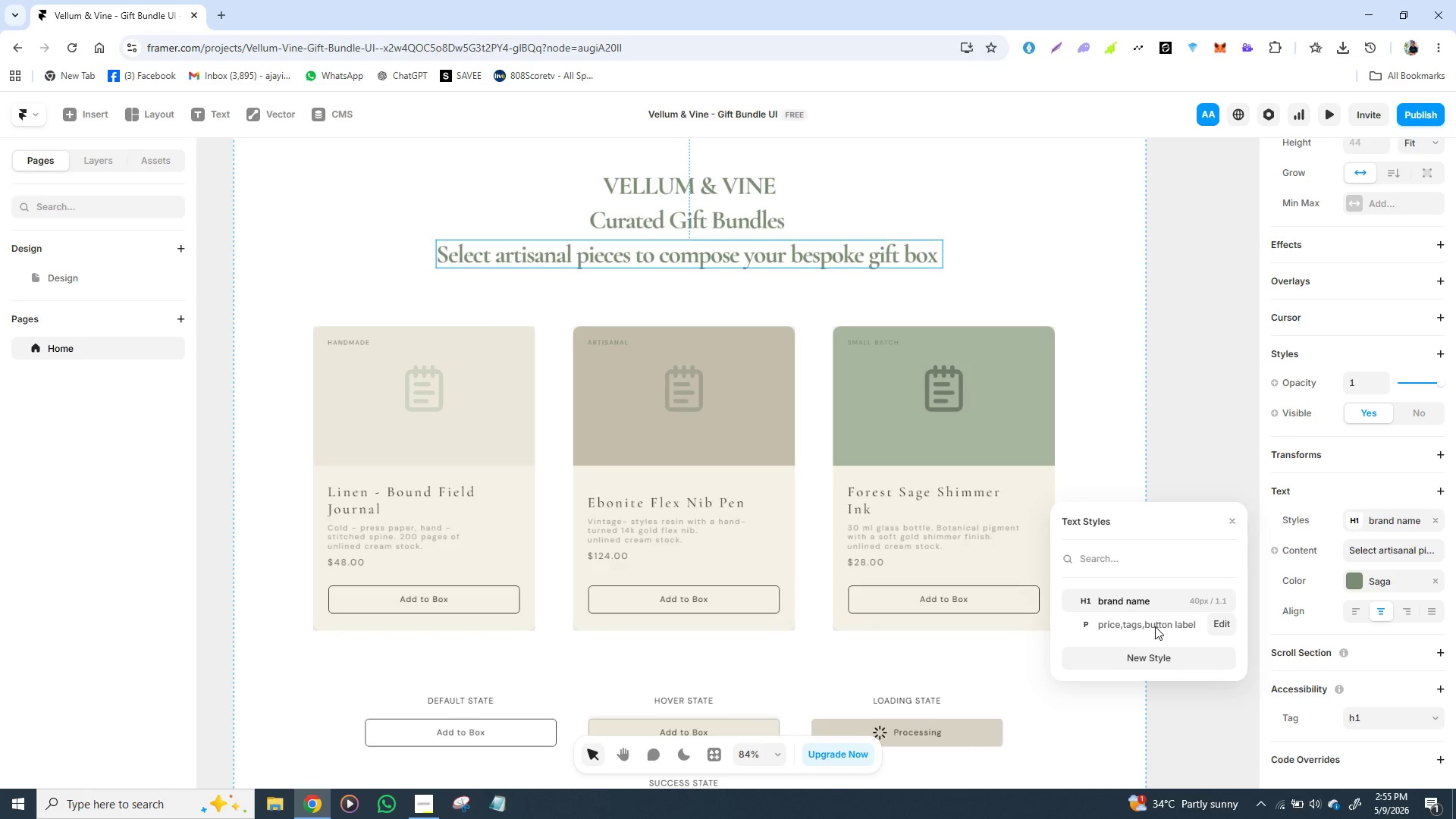 
left_click([1155, 626])
 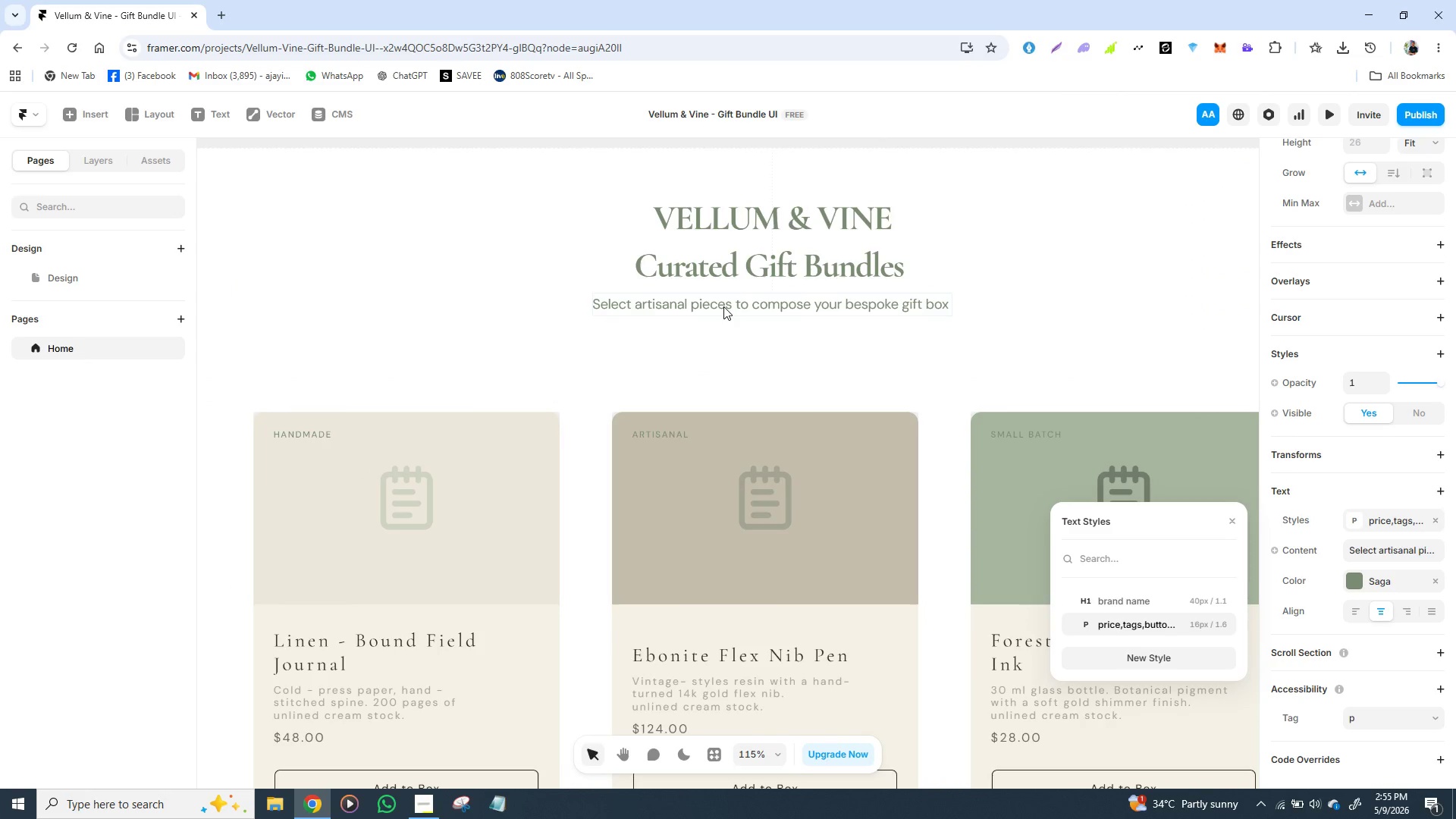 
wait(8.0)
 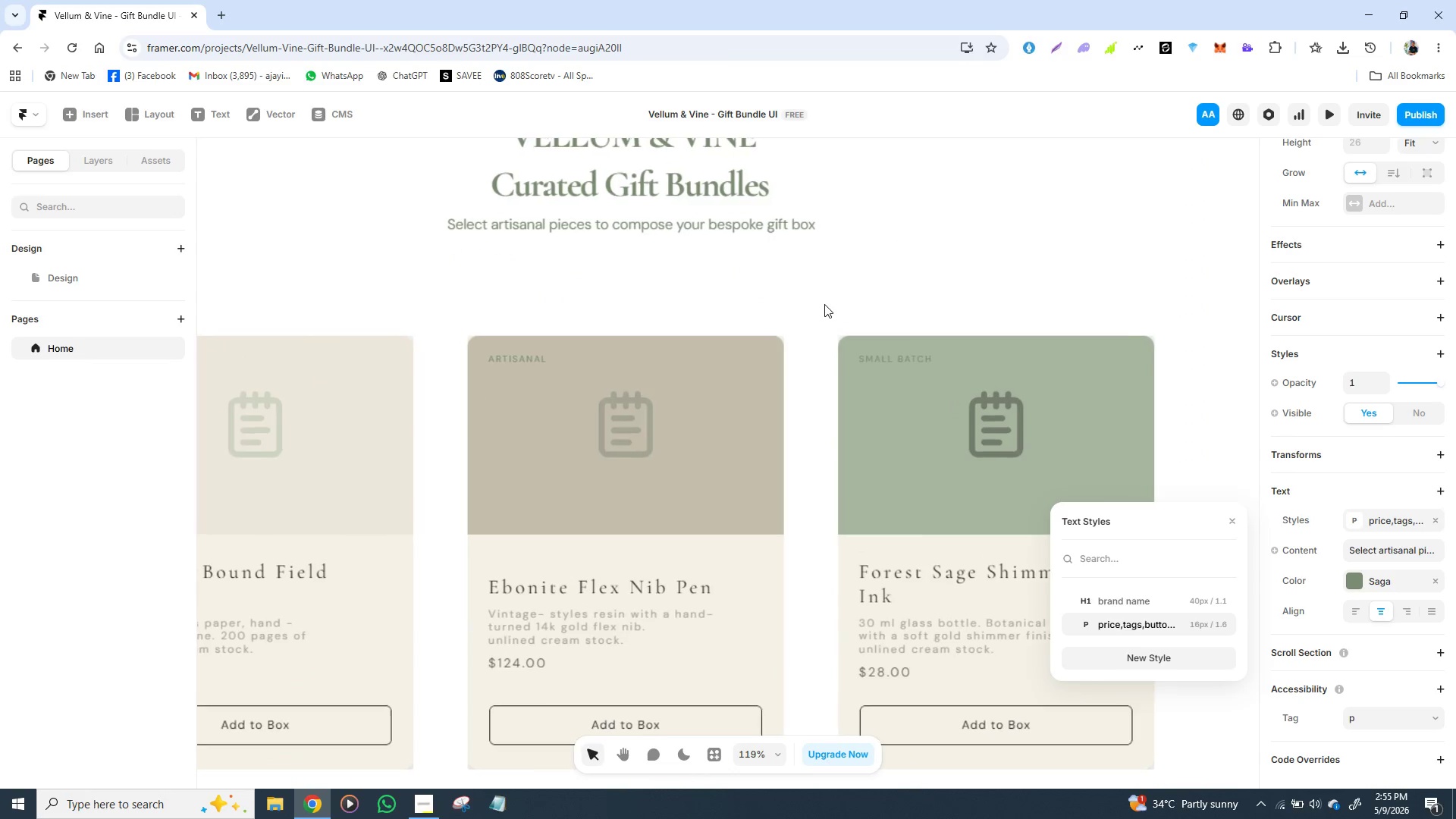 
left_click([739, 306])
 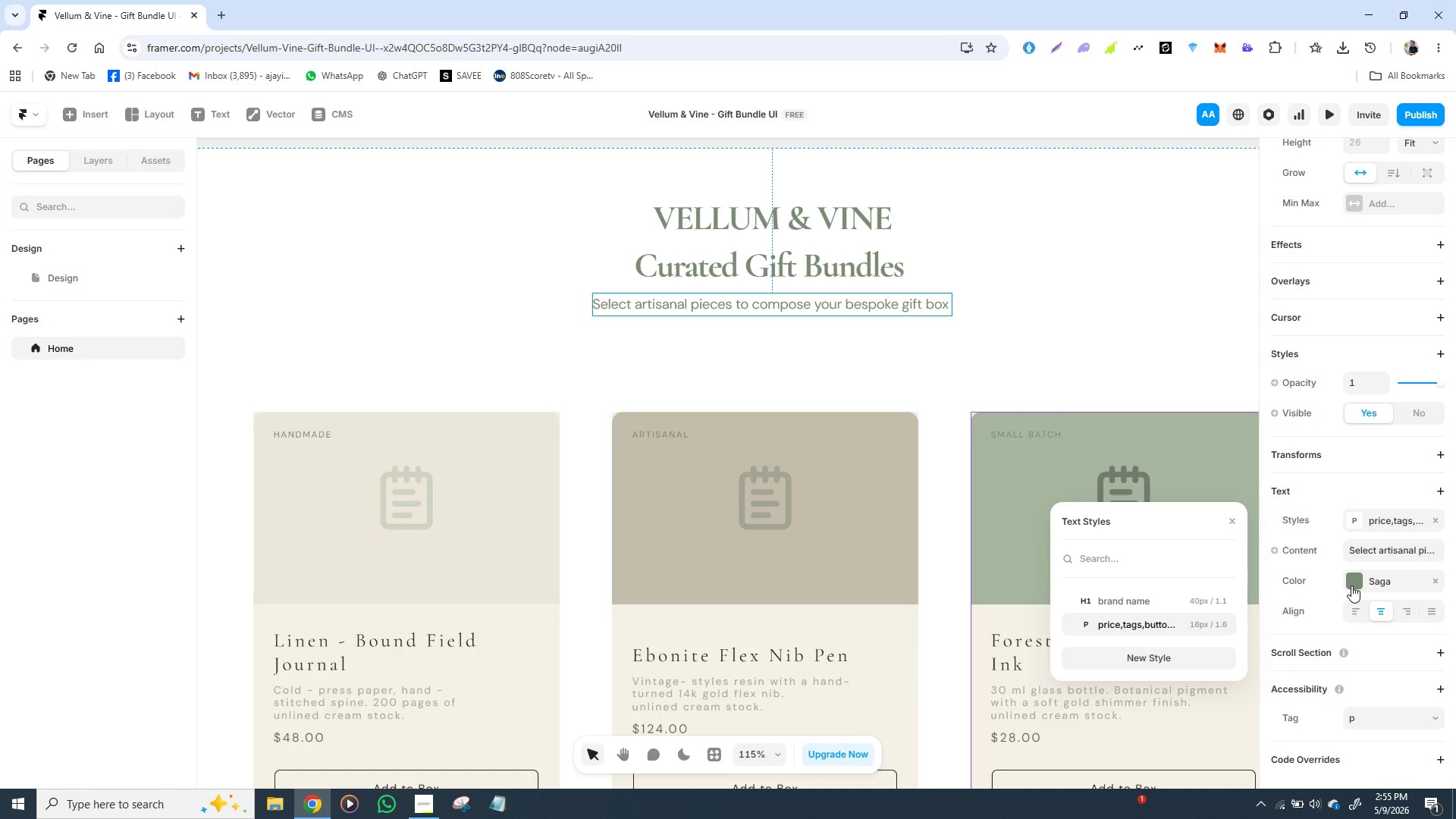 
left_click([1351, 585])
 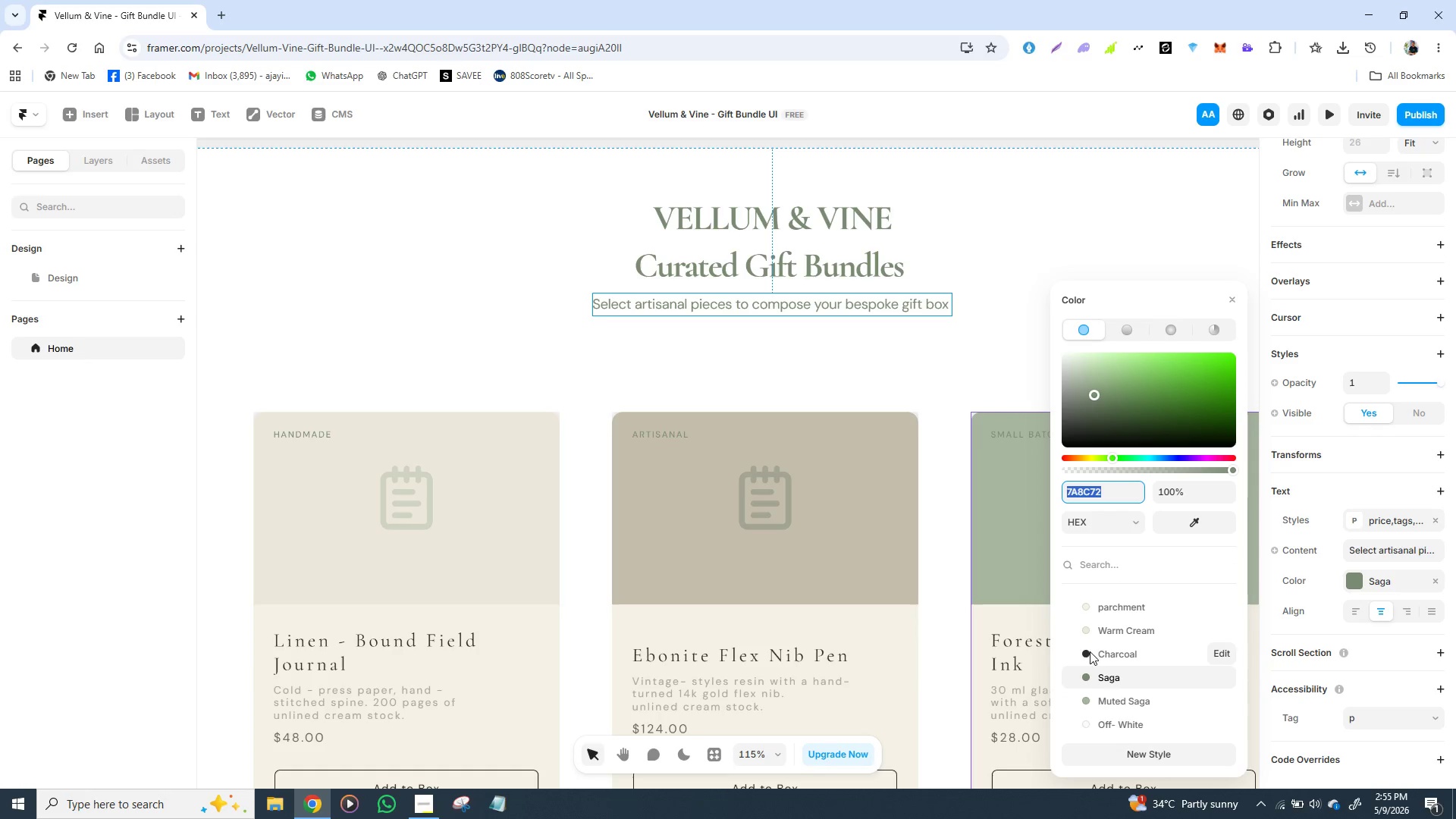 
wait(5.5)
 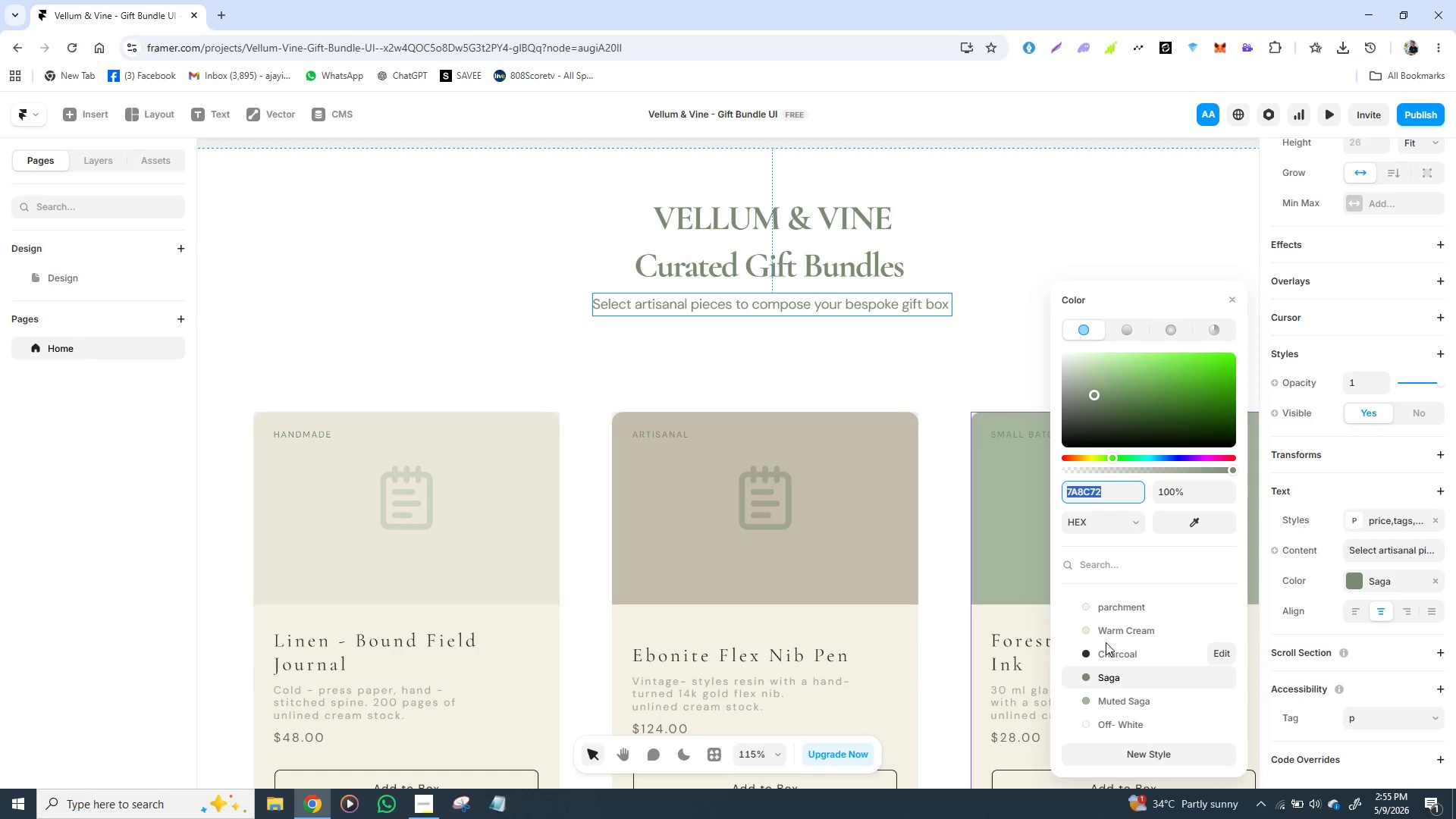 
left_click([1089, 697])
 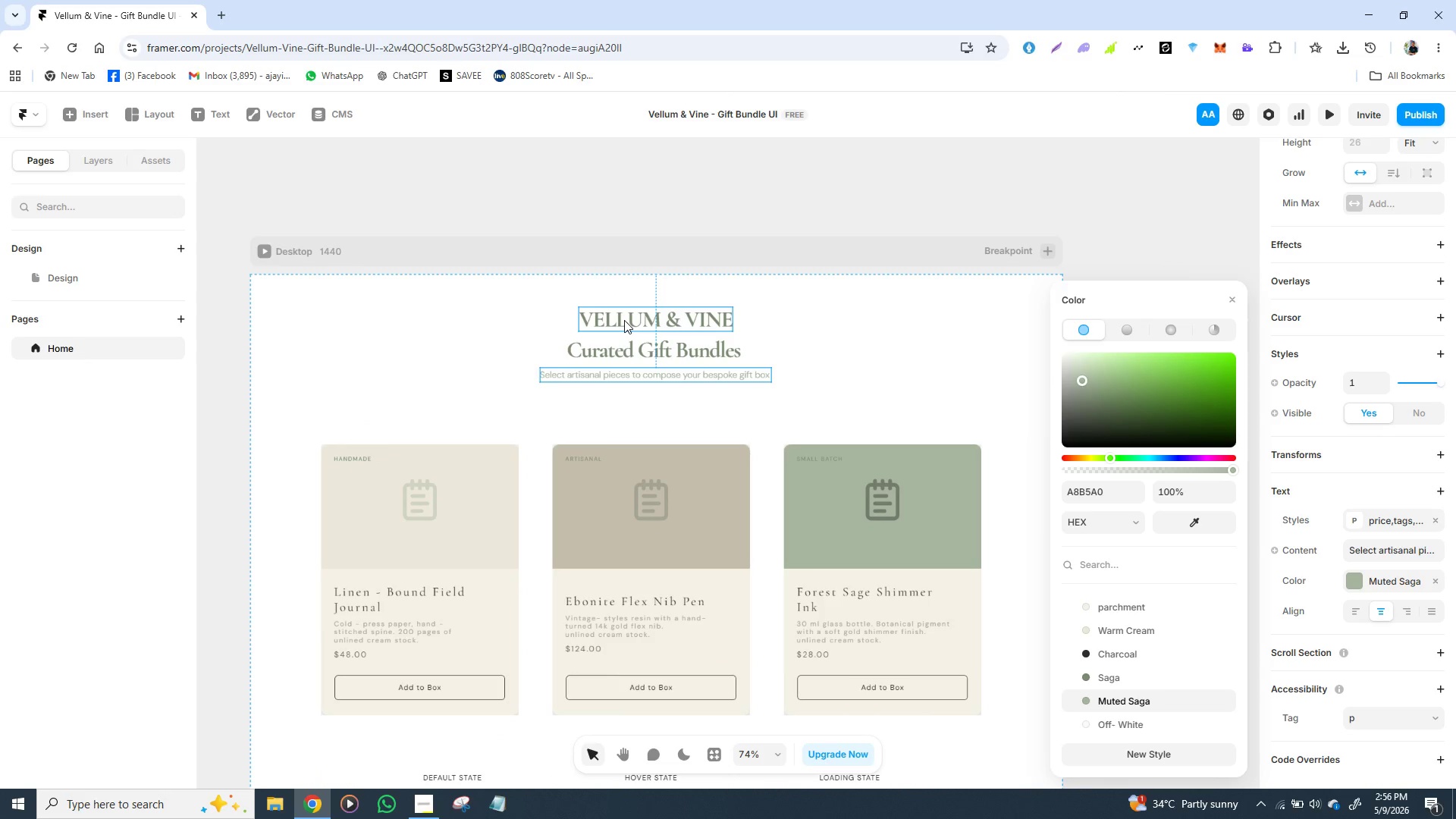 
wait(7.05)
 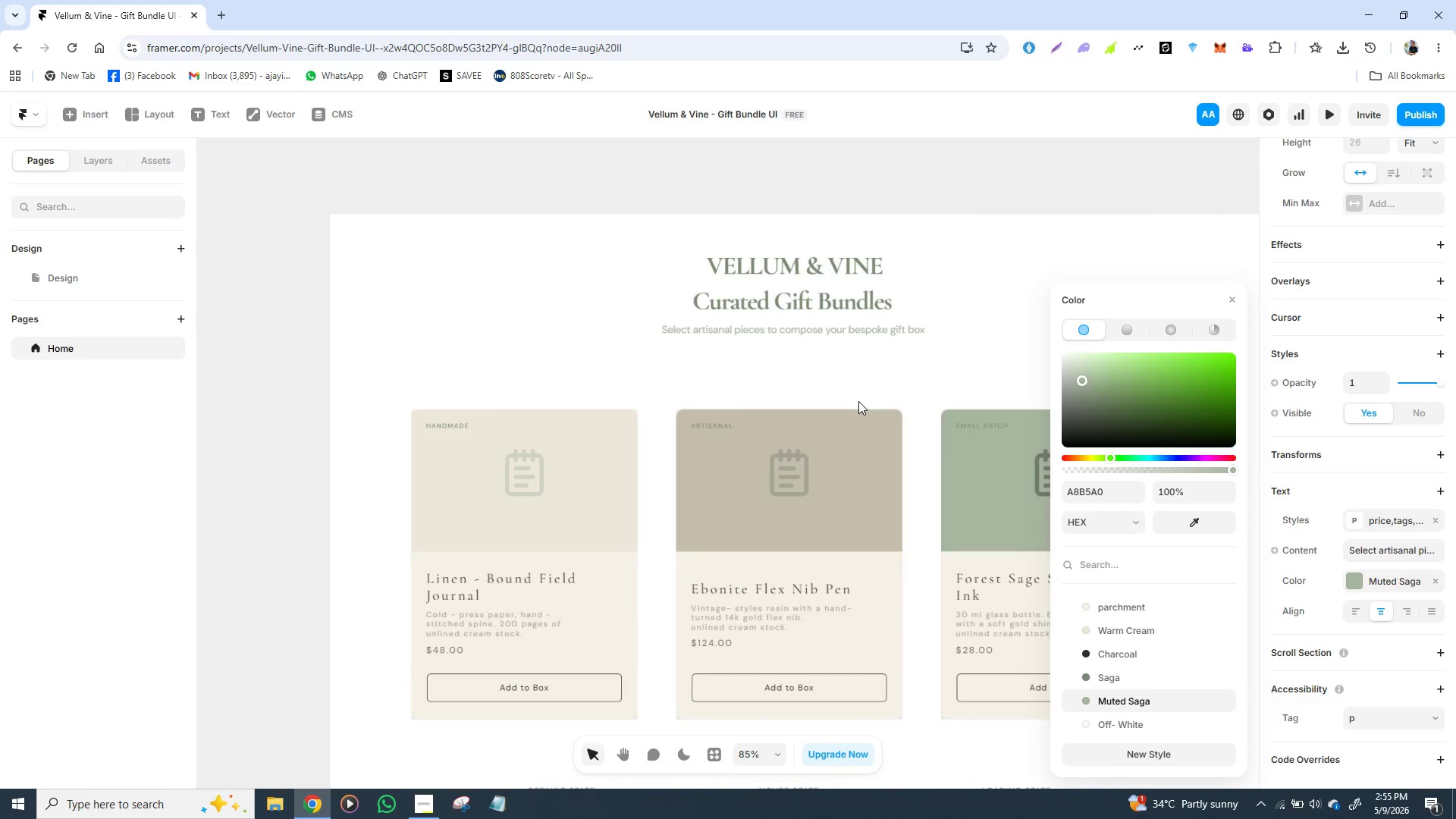 
left_click([630, 350])
 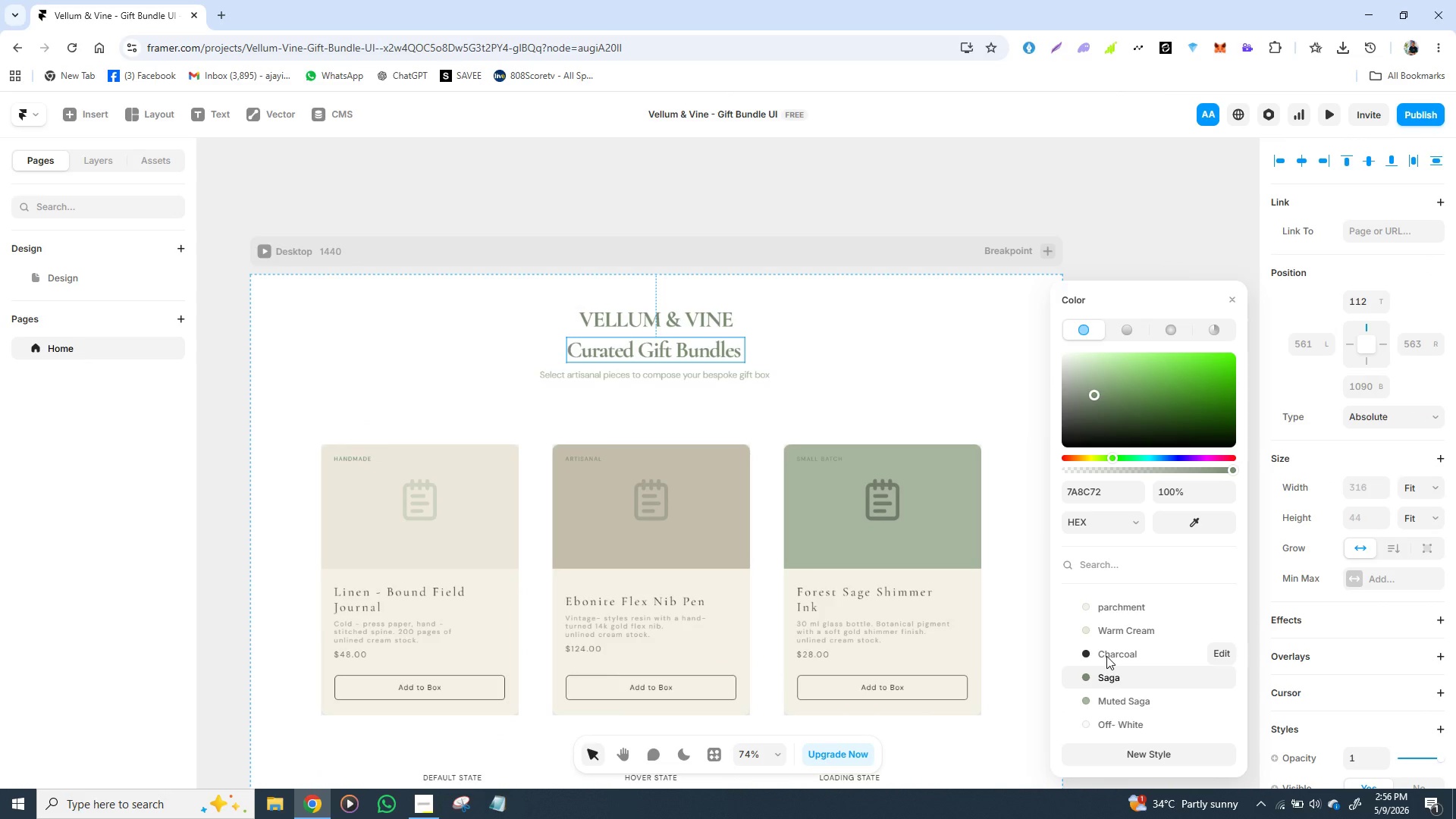 
left_click([1106, 656])
 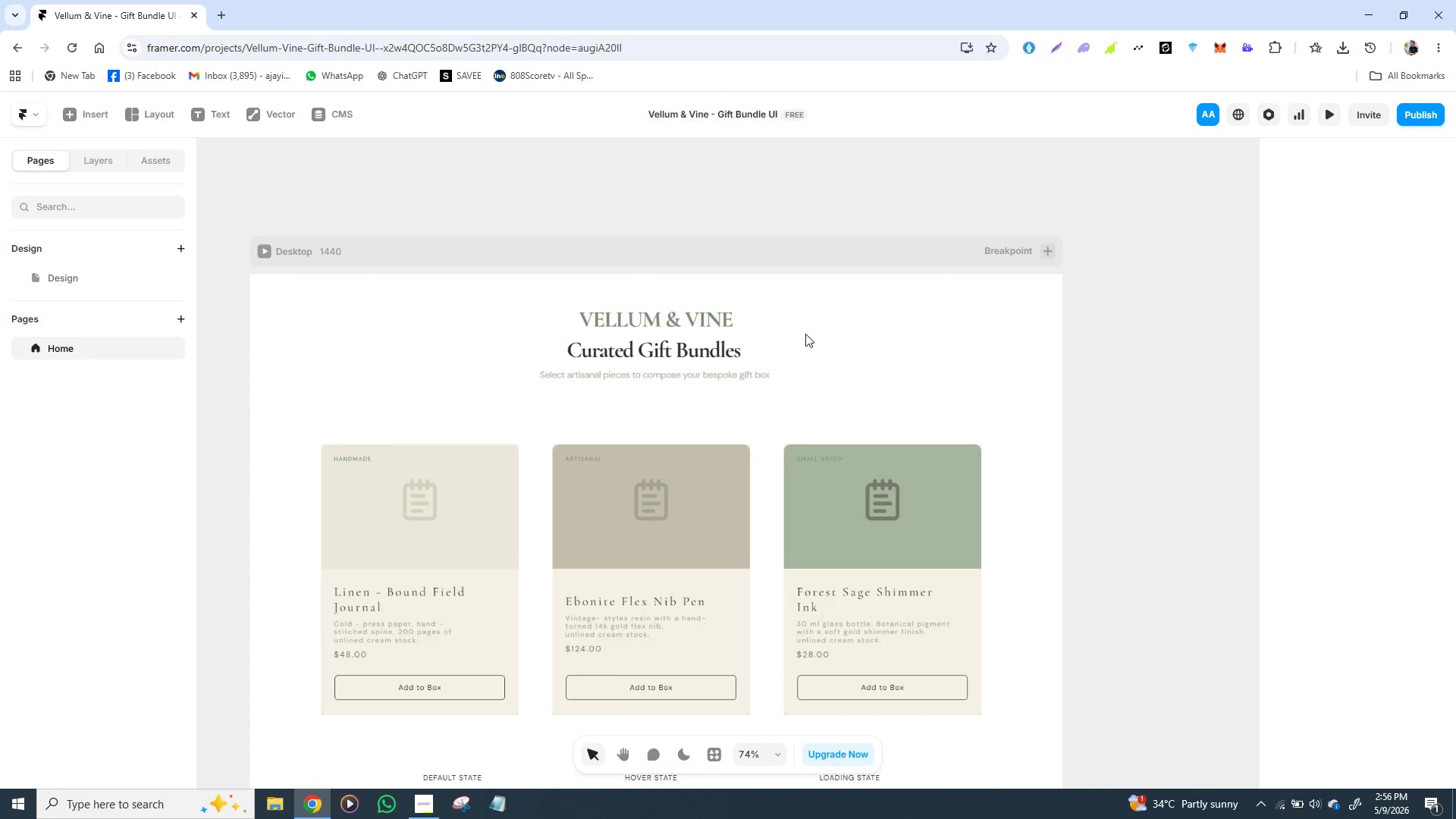 
left_click([805, 334])
 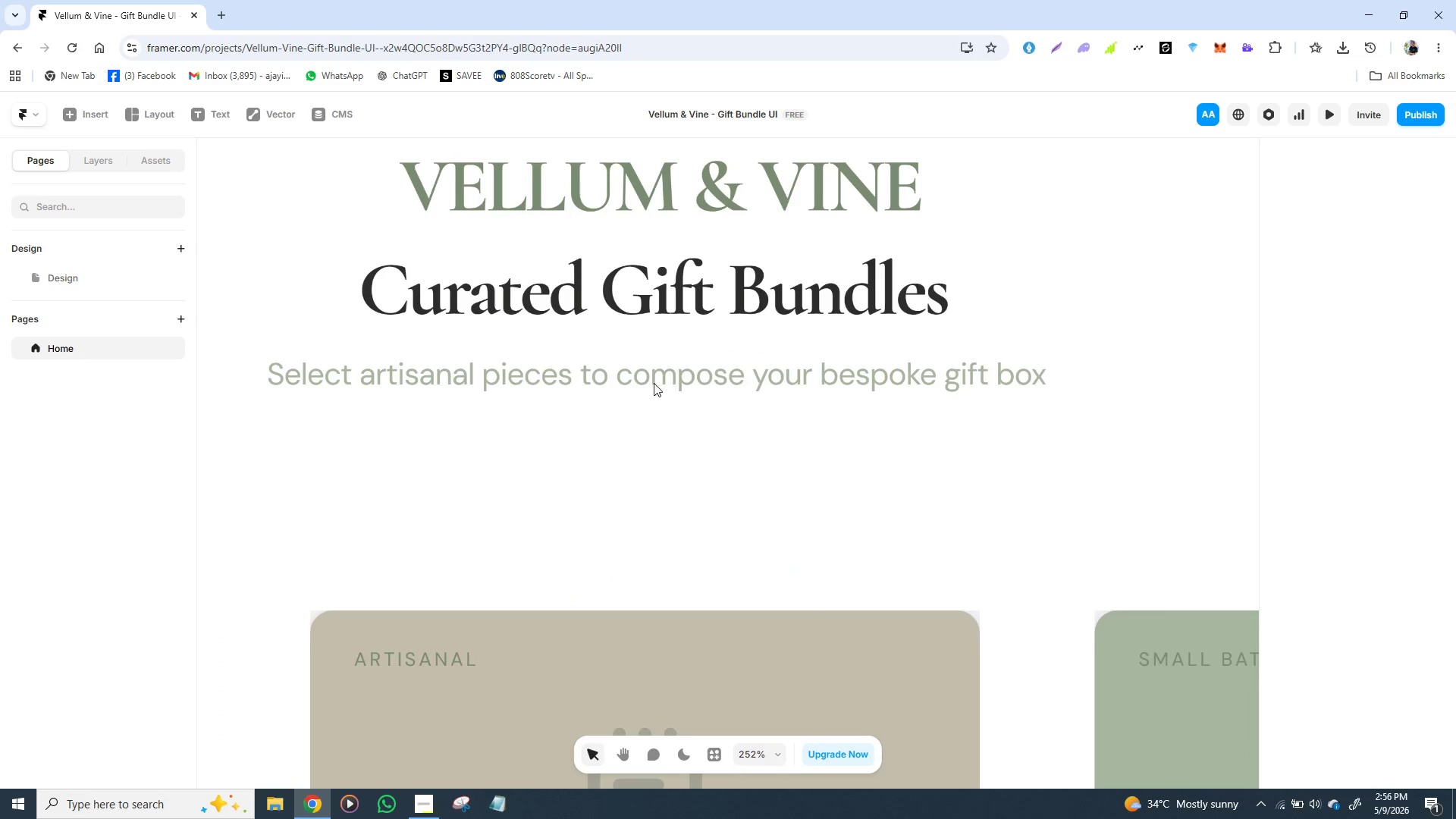 
wait(9.81)
 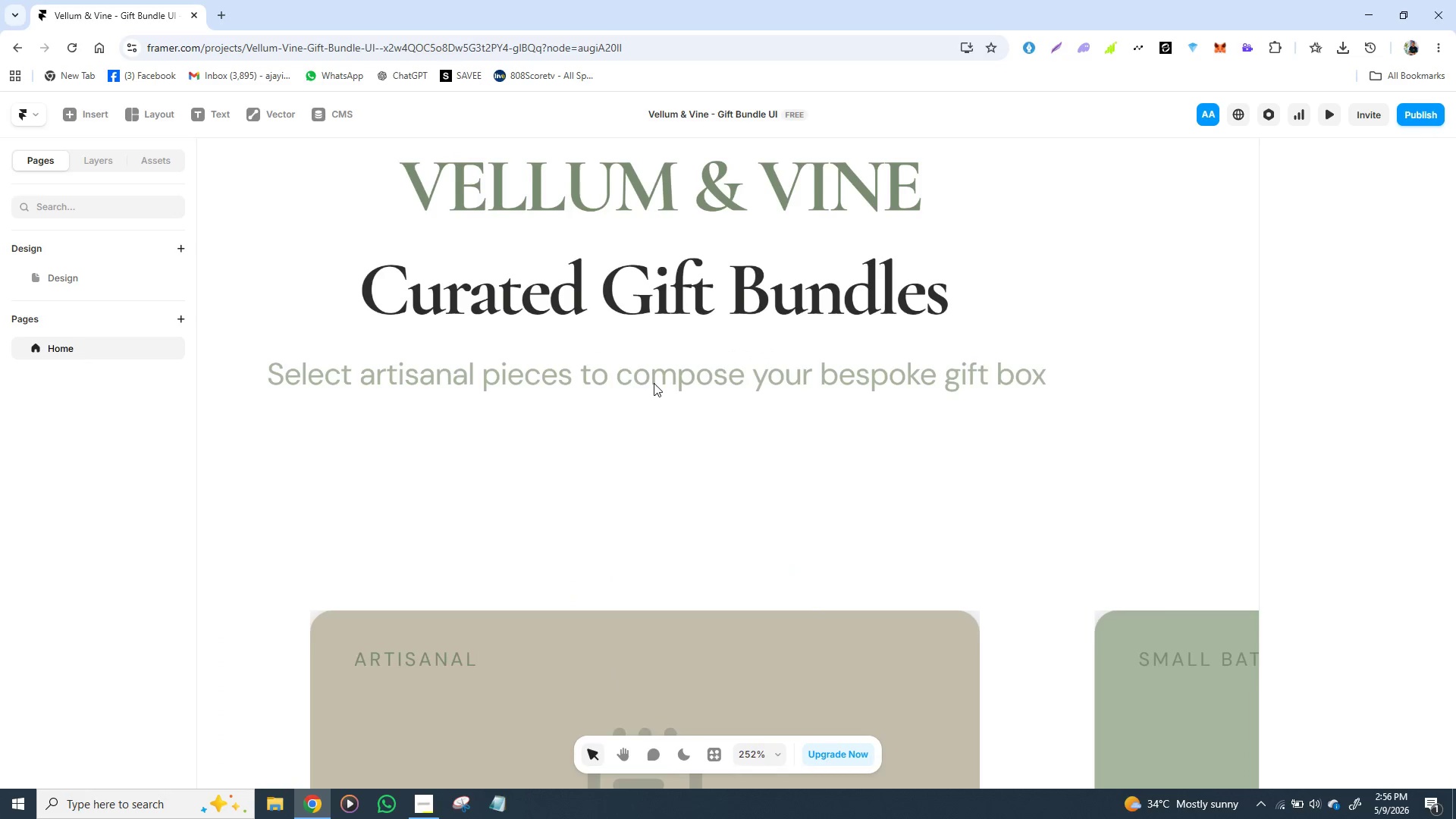 
left_click([604, 291])
 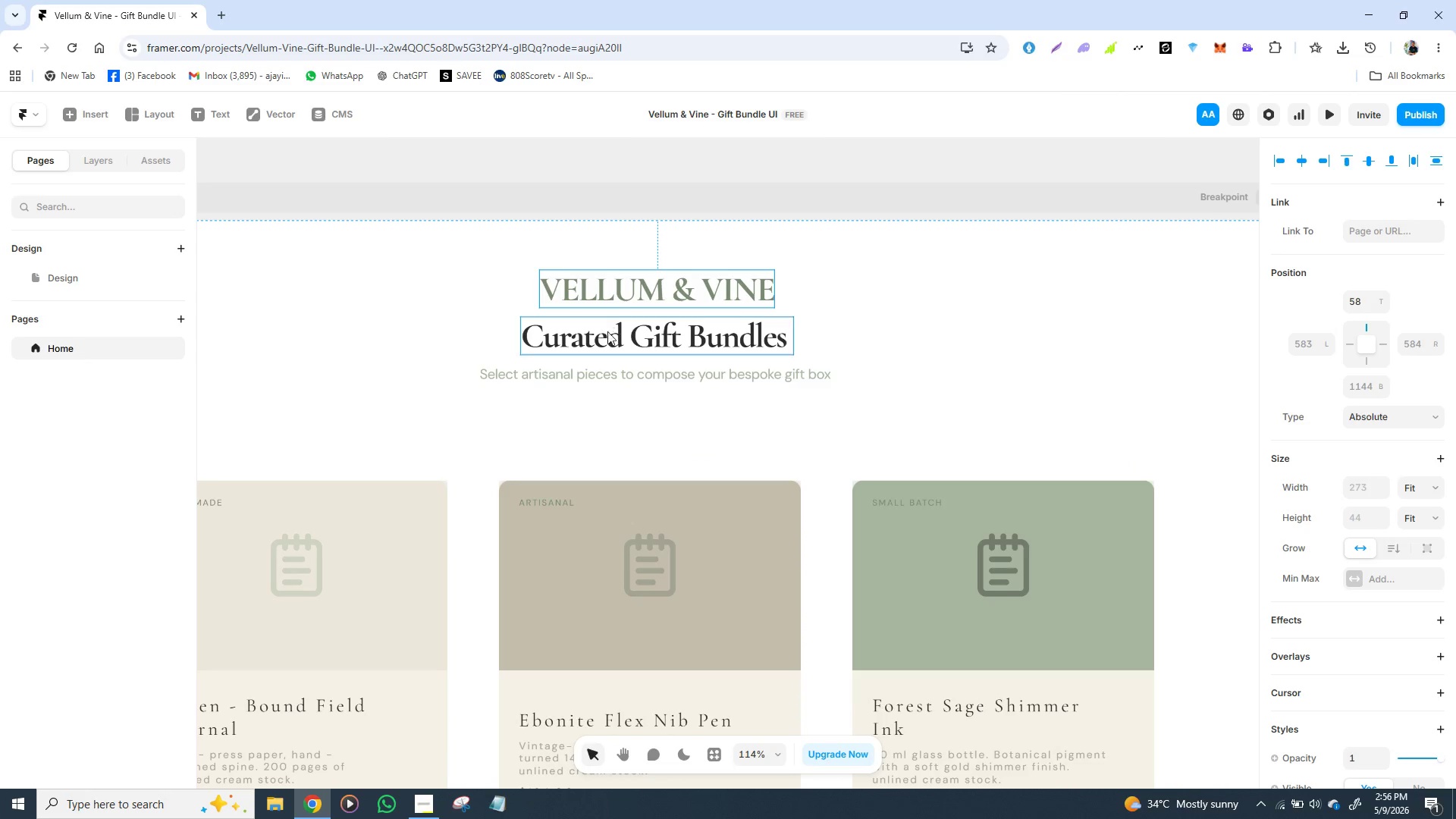 
hold_key(key=ShiftLeft, duration=1.5)
left_click([608, 347])
 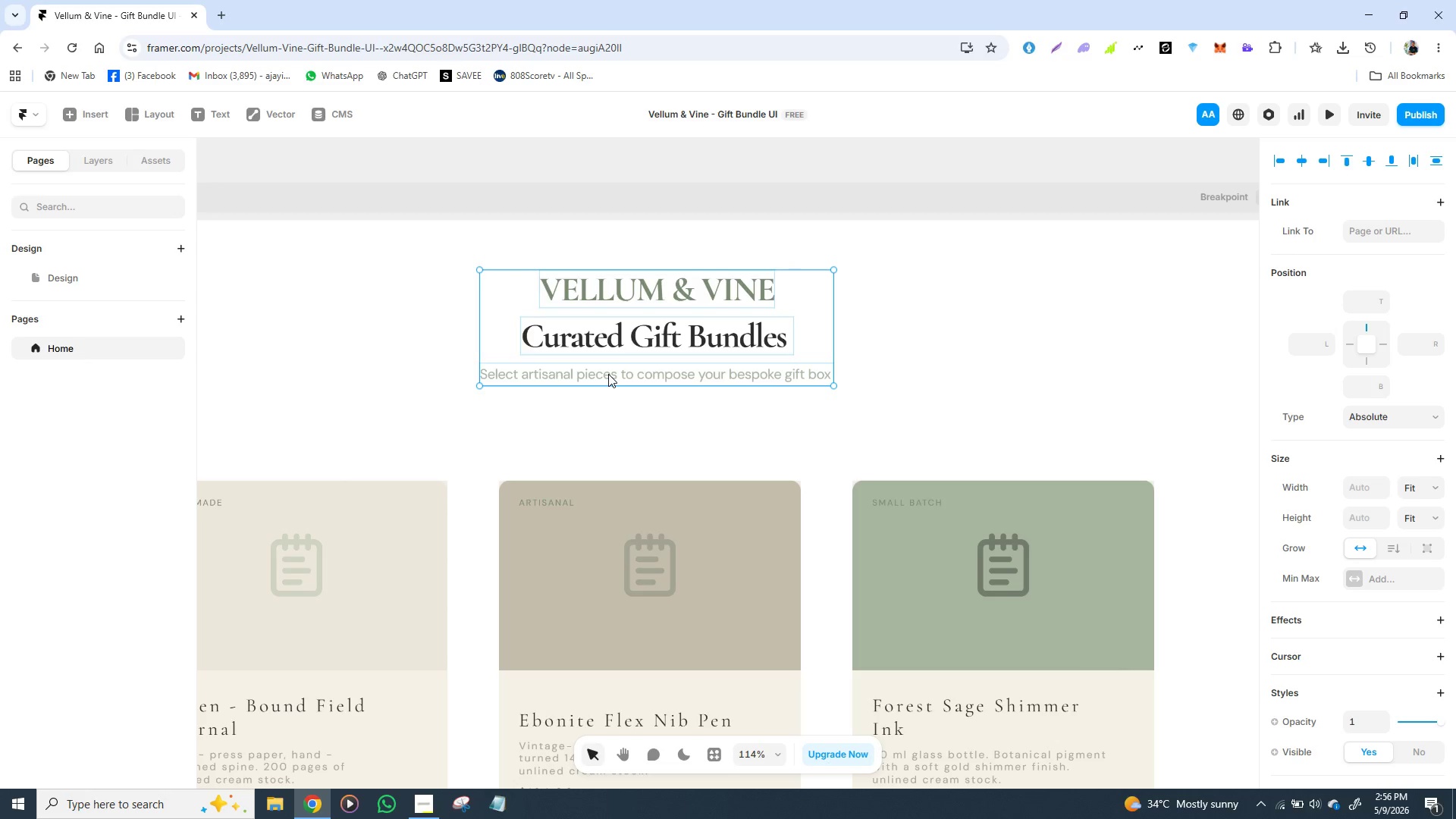 
hold_key(key=ShiftLeft, duration=0.56)
left_click([608, 374])
 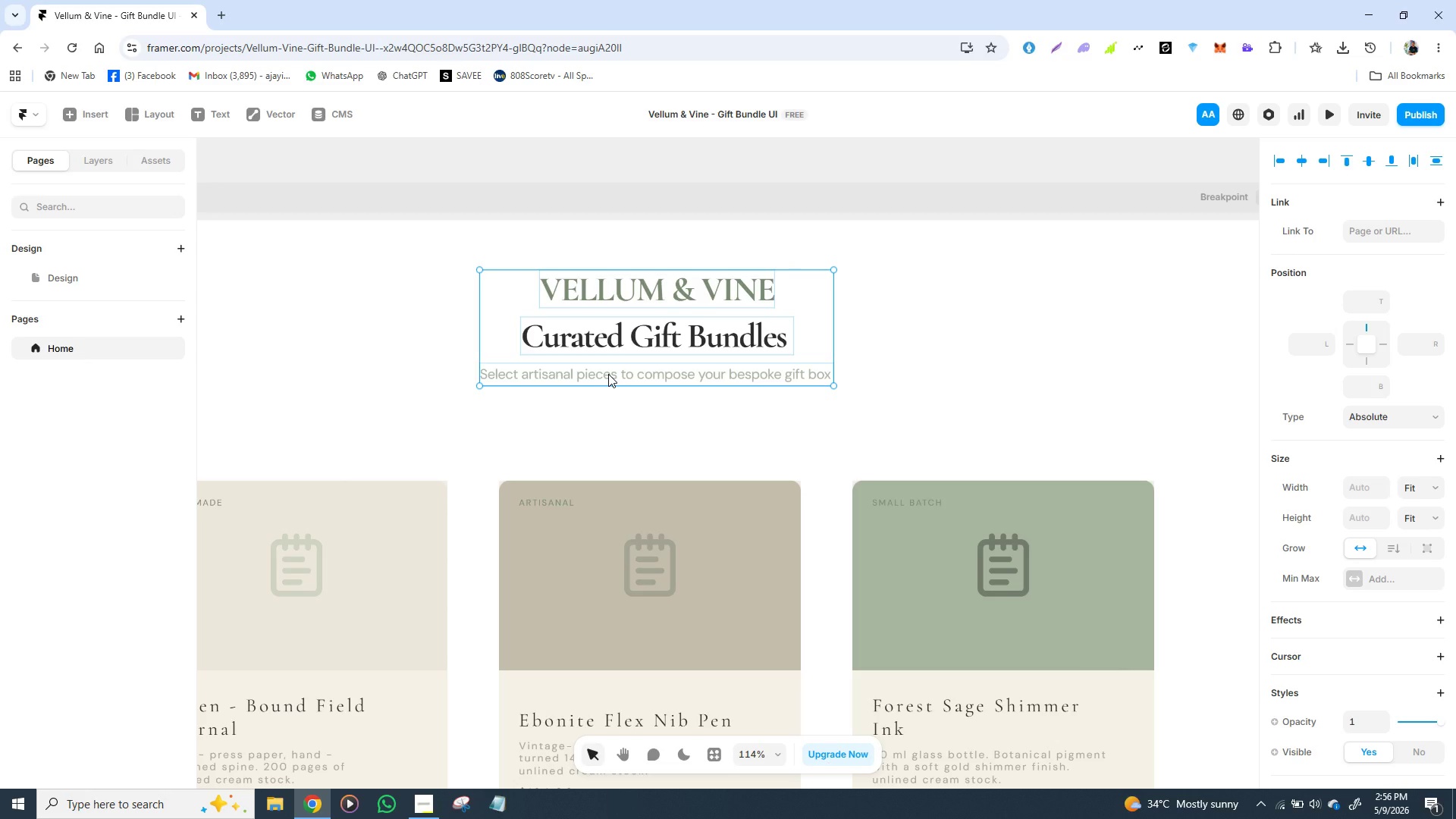 
right_click([608, 374])
 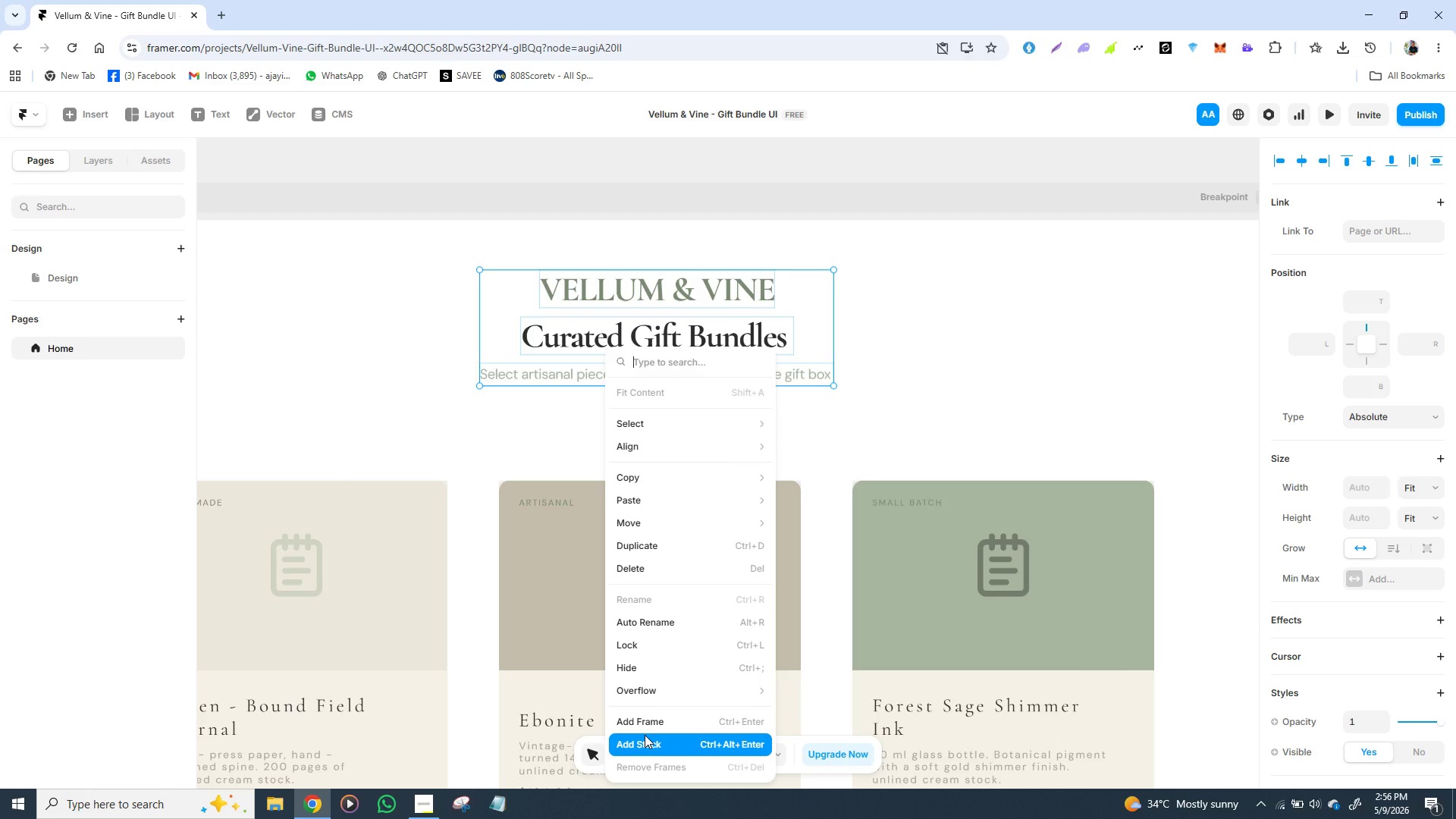 
left_click([645, 735])
 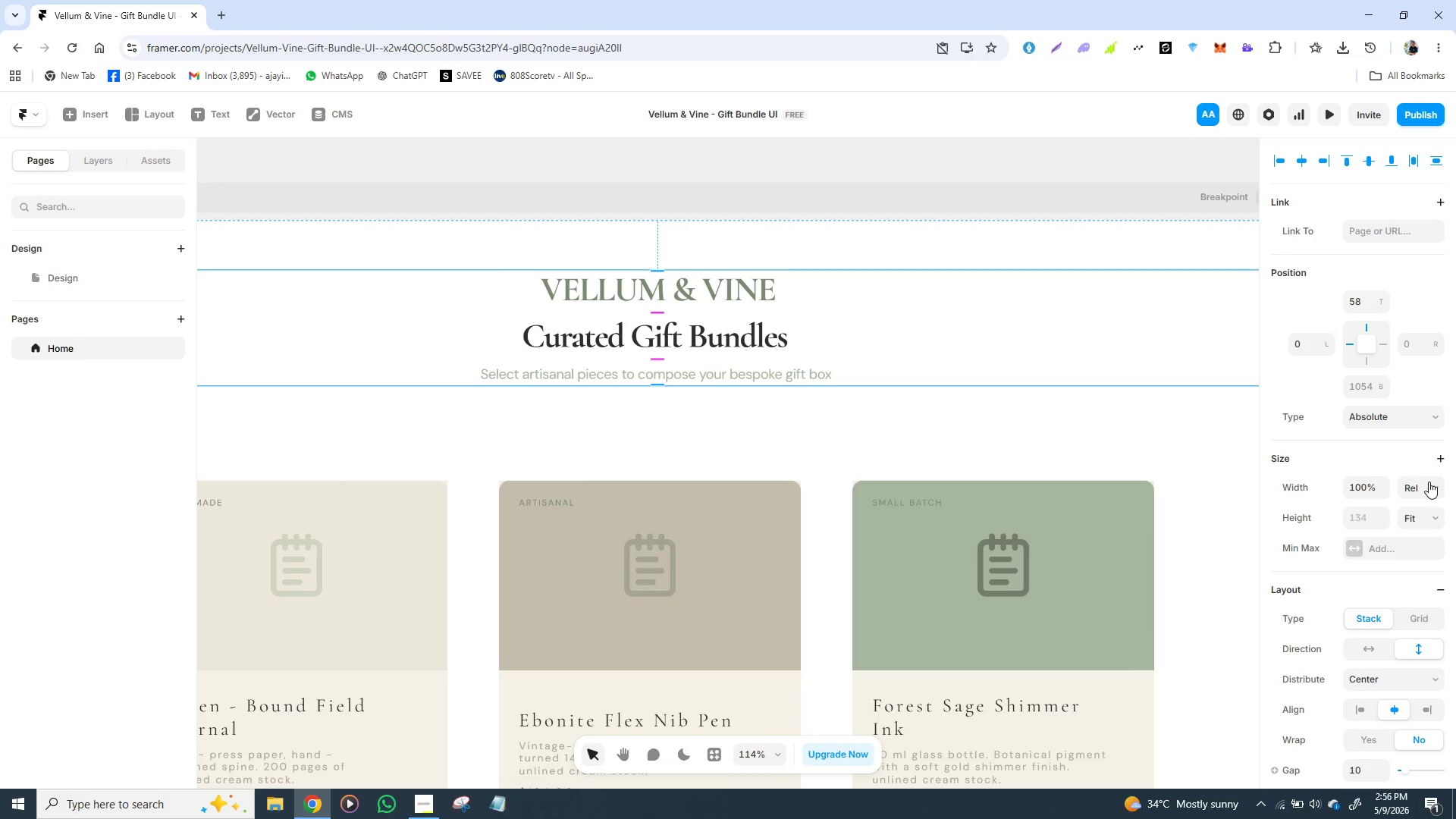 
left_click([1433, 482])
 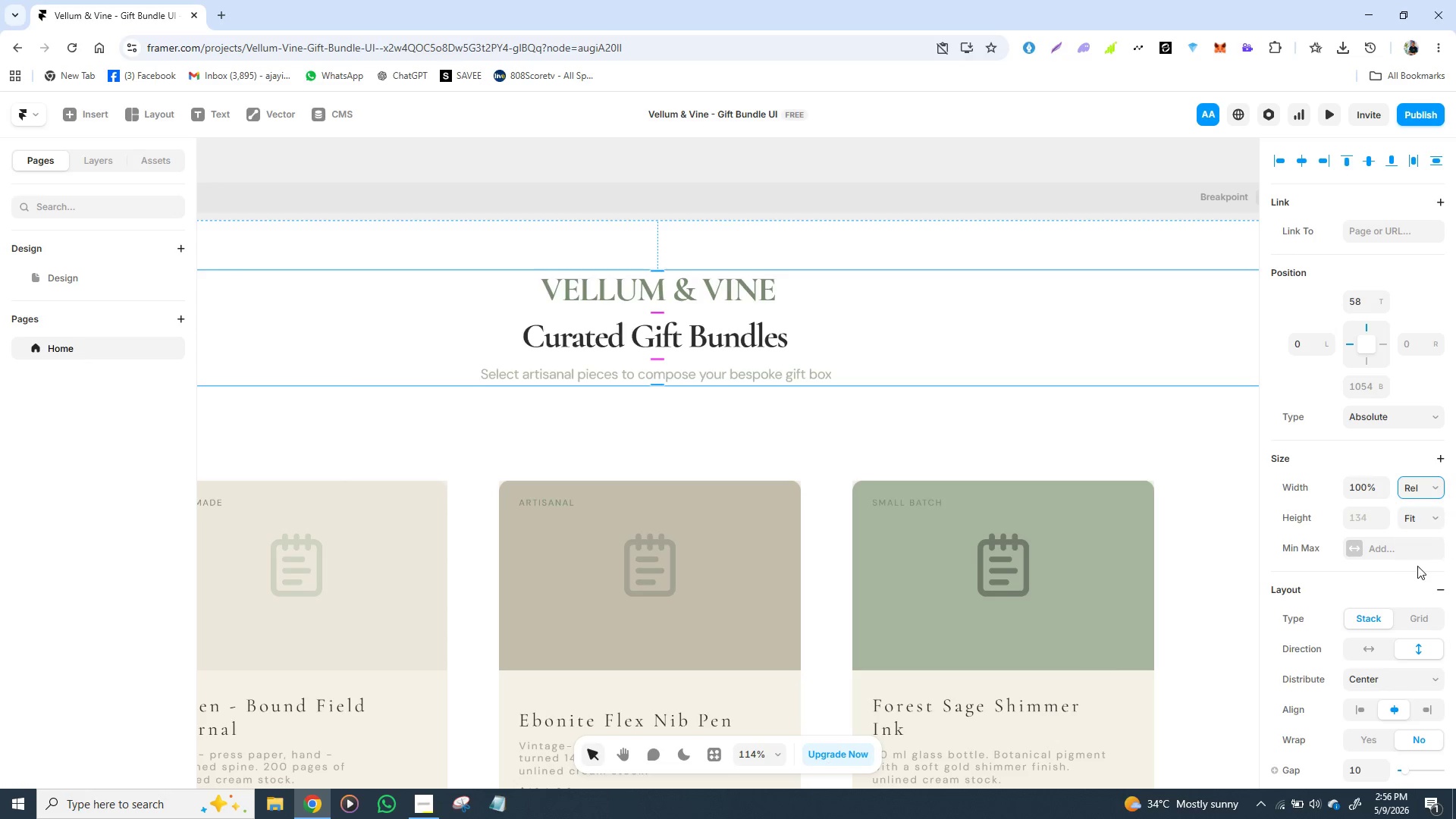 
left_click([1417, 566])
 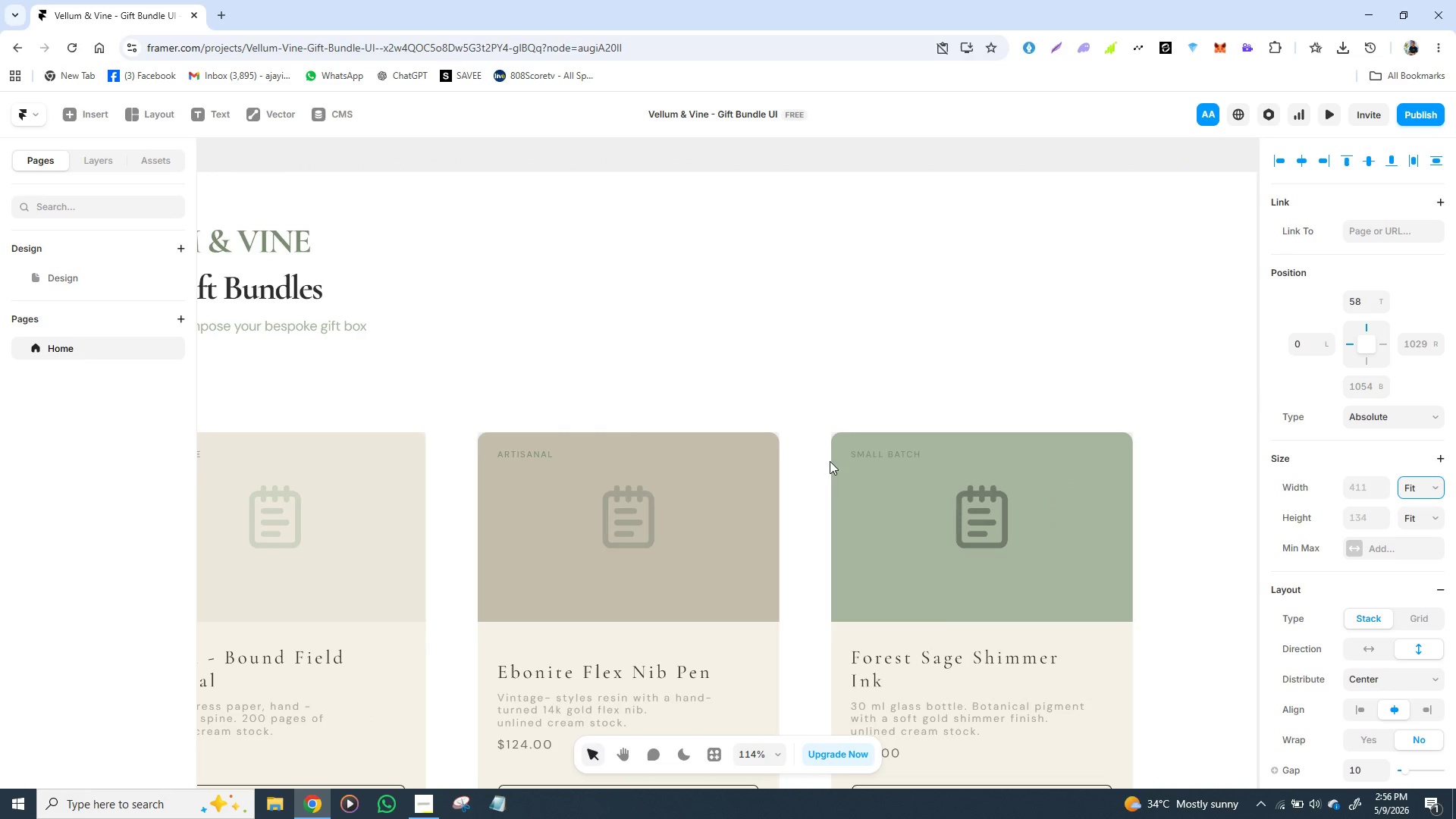 
wait(19.12)
 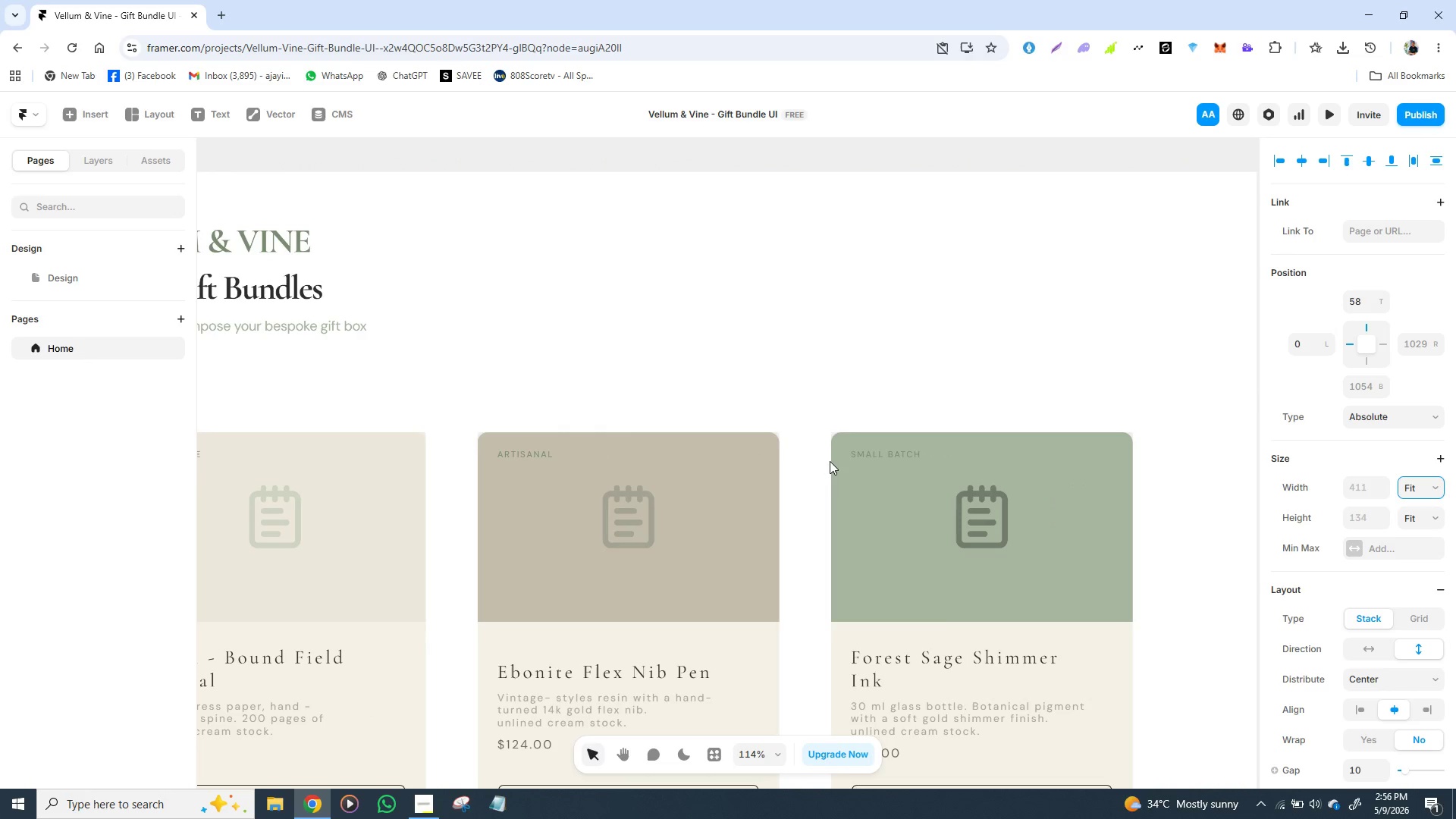 
left_click_drag(start_coordinate=[359, 262], to_coordinate=[797, 280])
 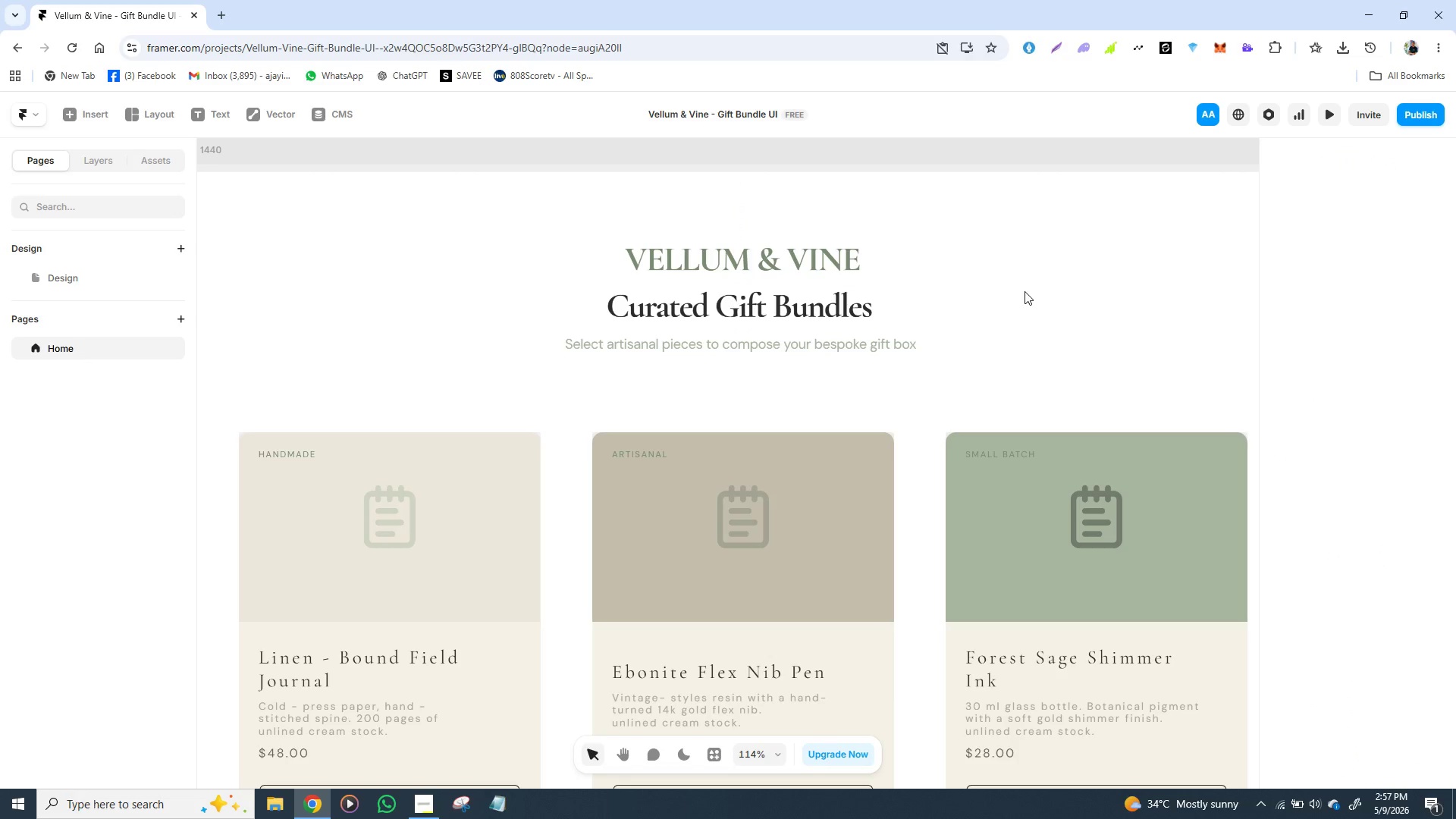 
left_click_drag(start_coordinate=[1025, 291], to_coordinate=[321, 152])
 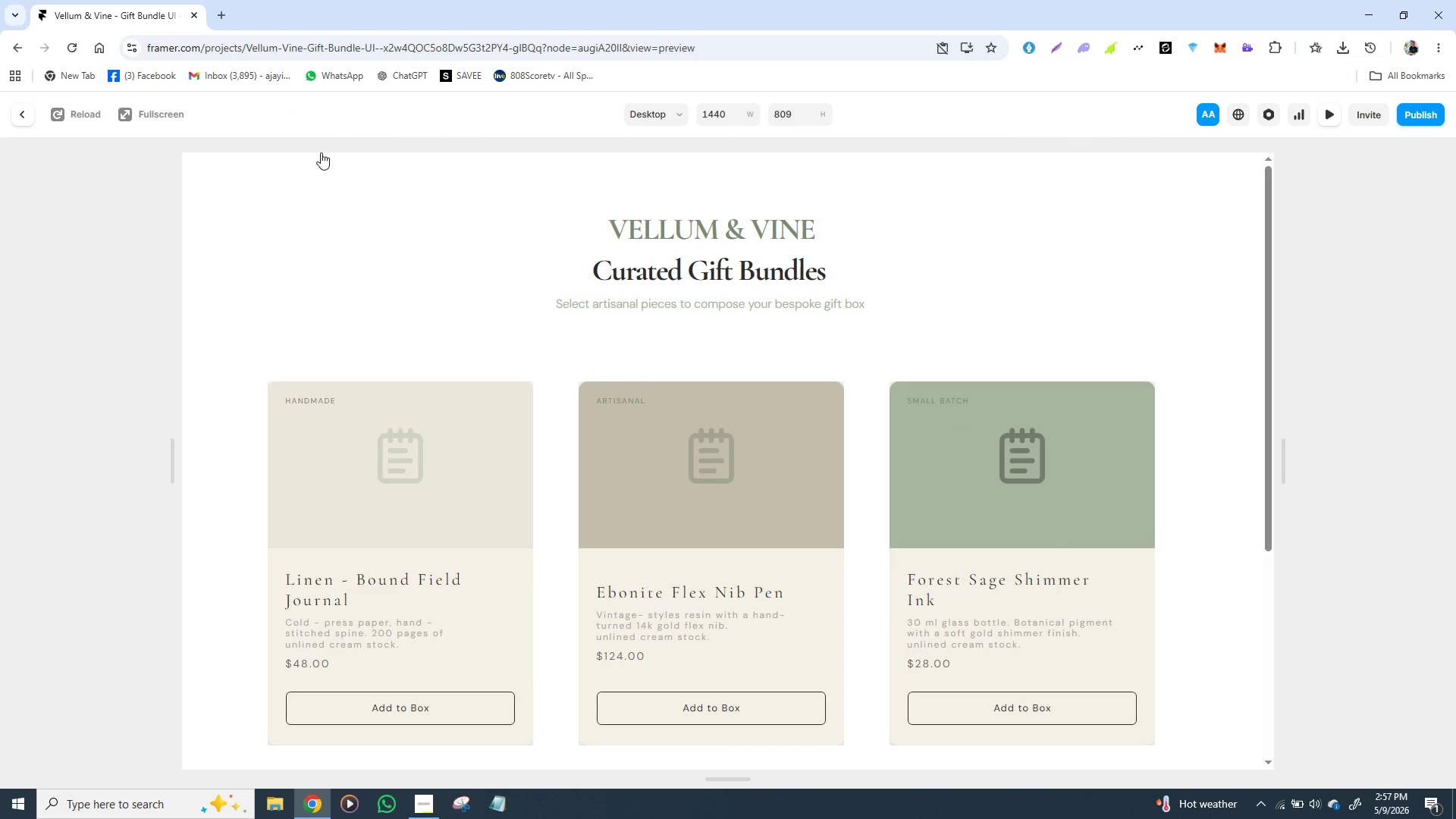 
left_click([321, 152])
 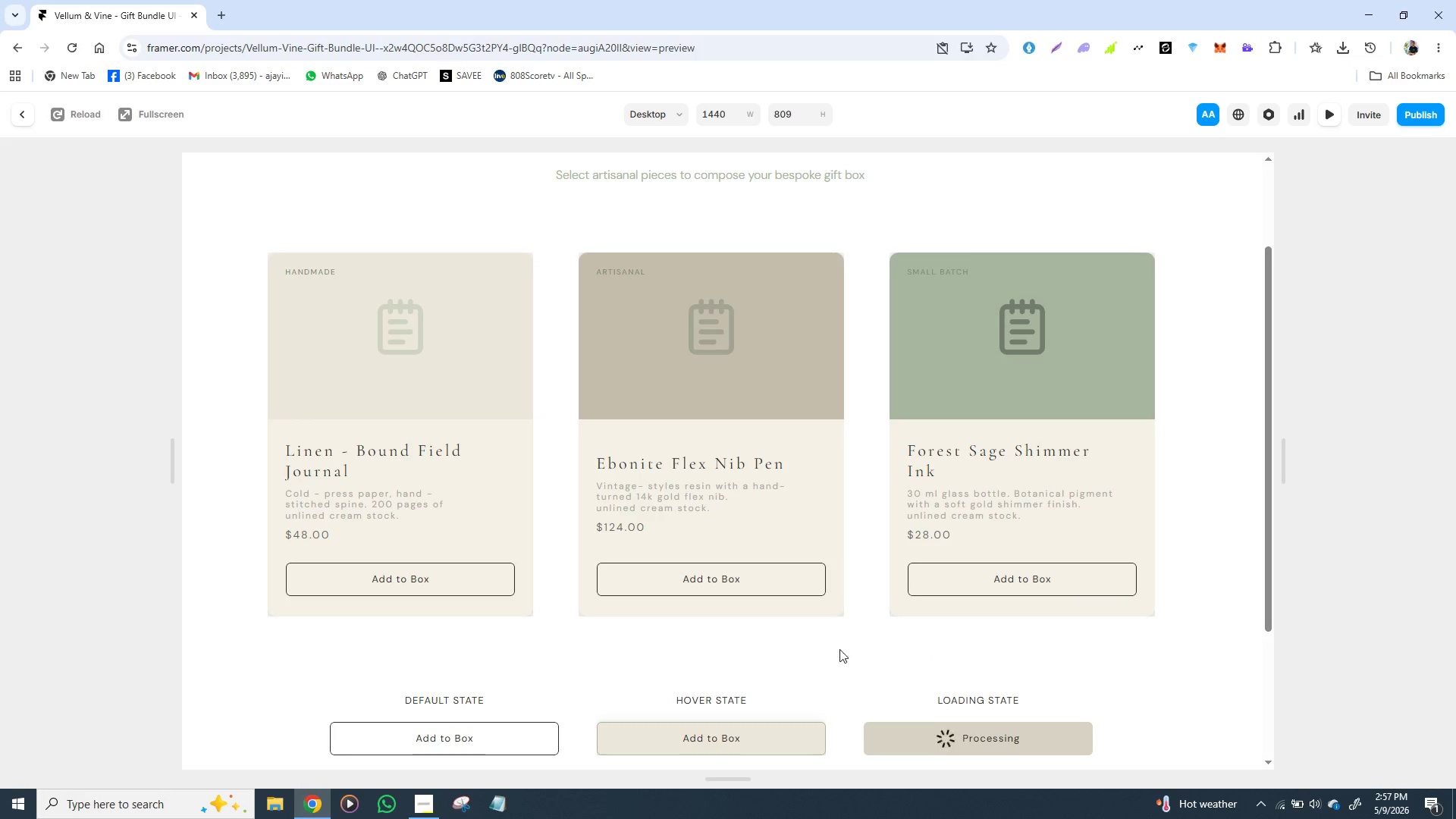 
wait(21.84)
 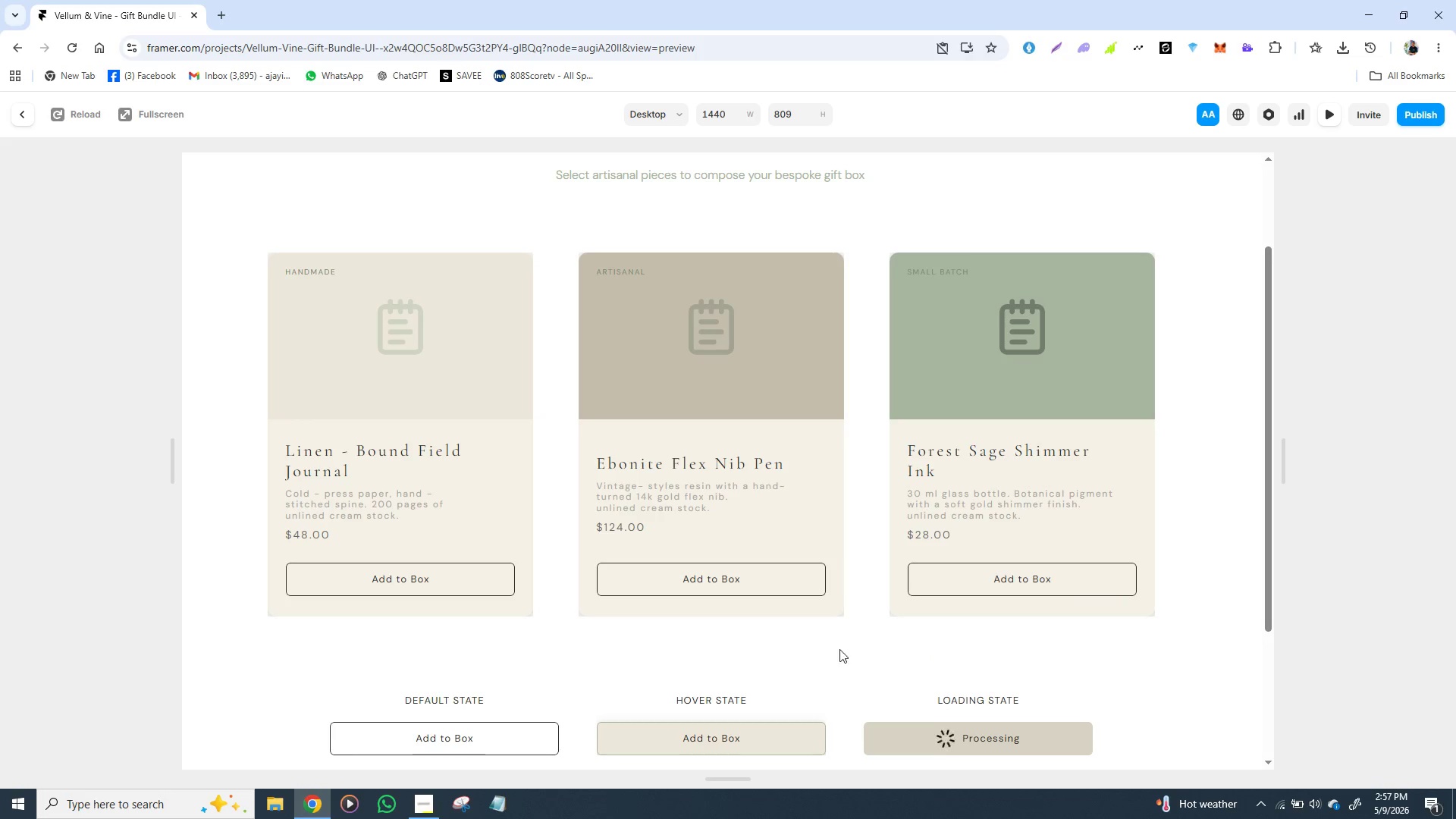 
left_click([731, 697])
 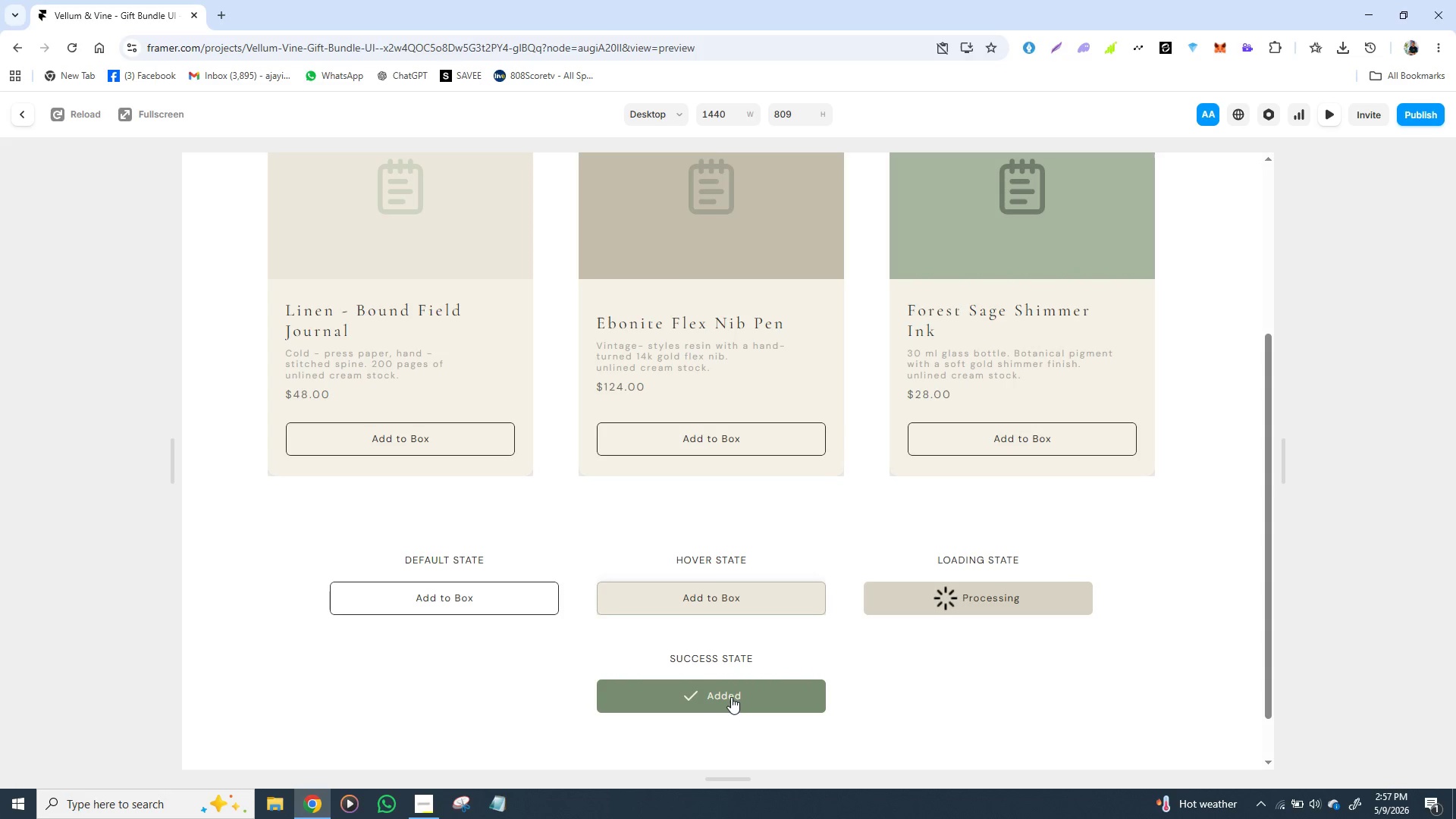 
left_click([731, 697])
 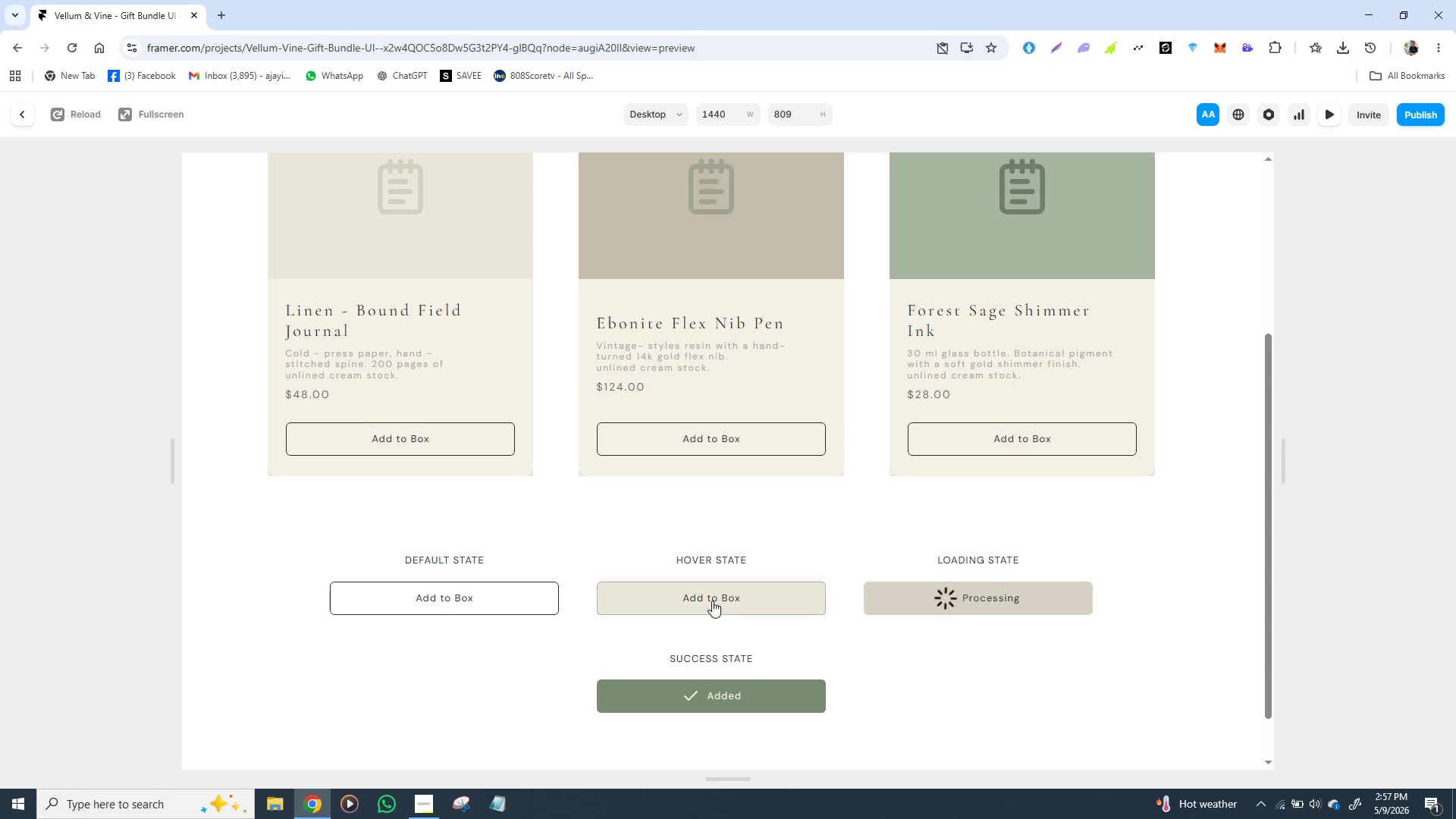 
left_click([712, 601])
 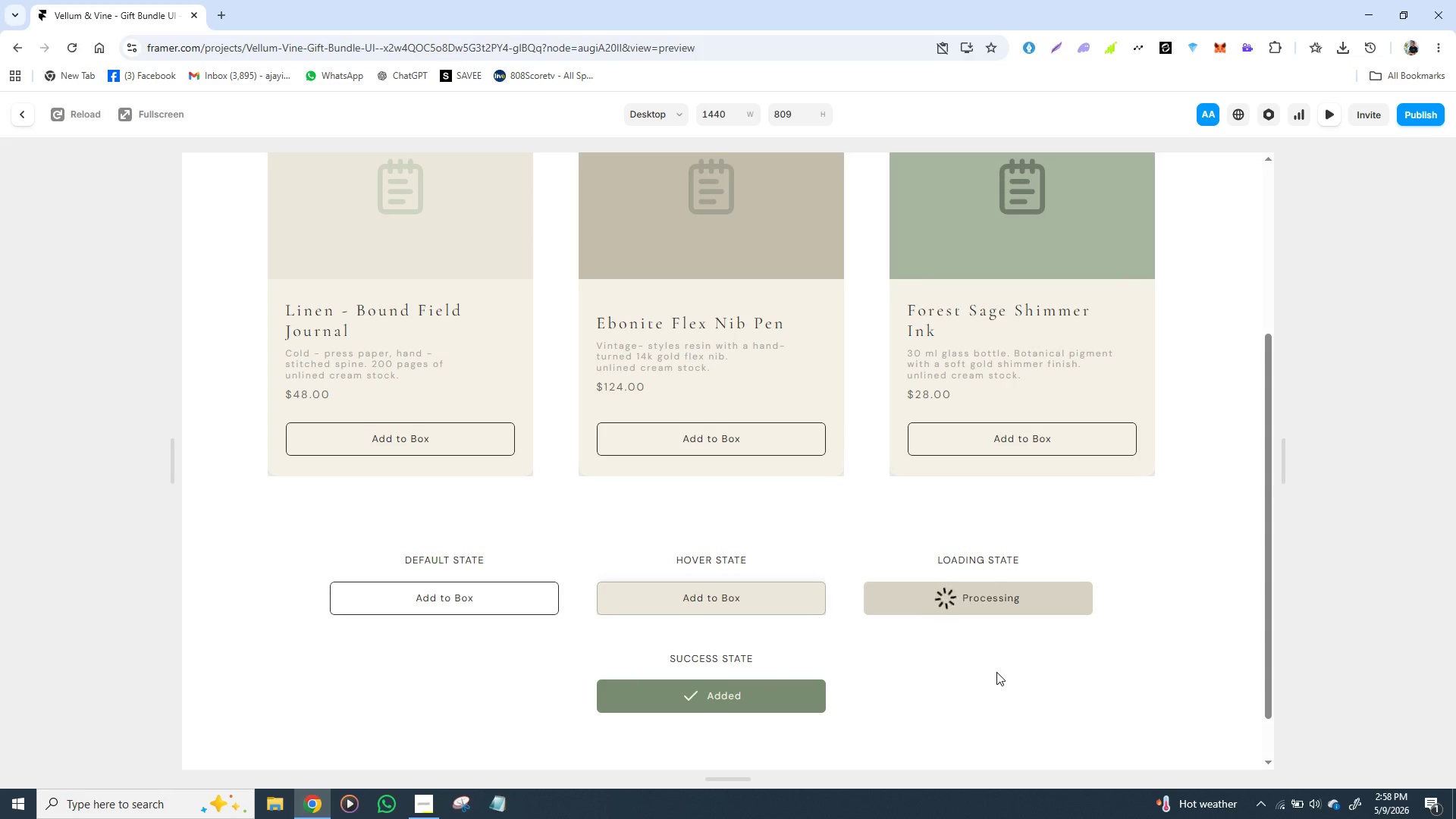 
wait(33.59)
 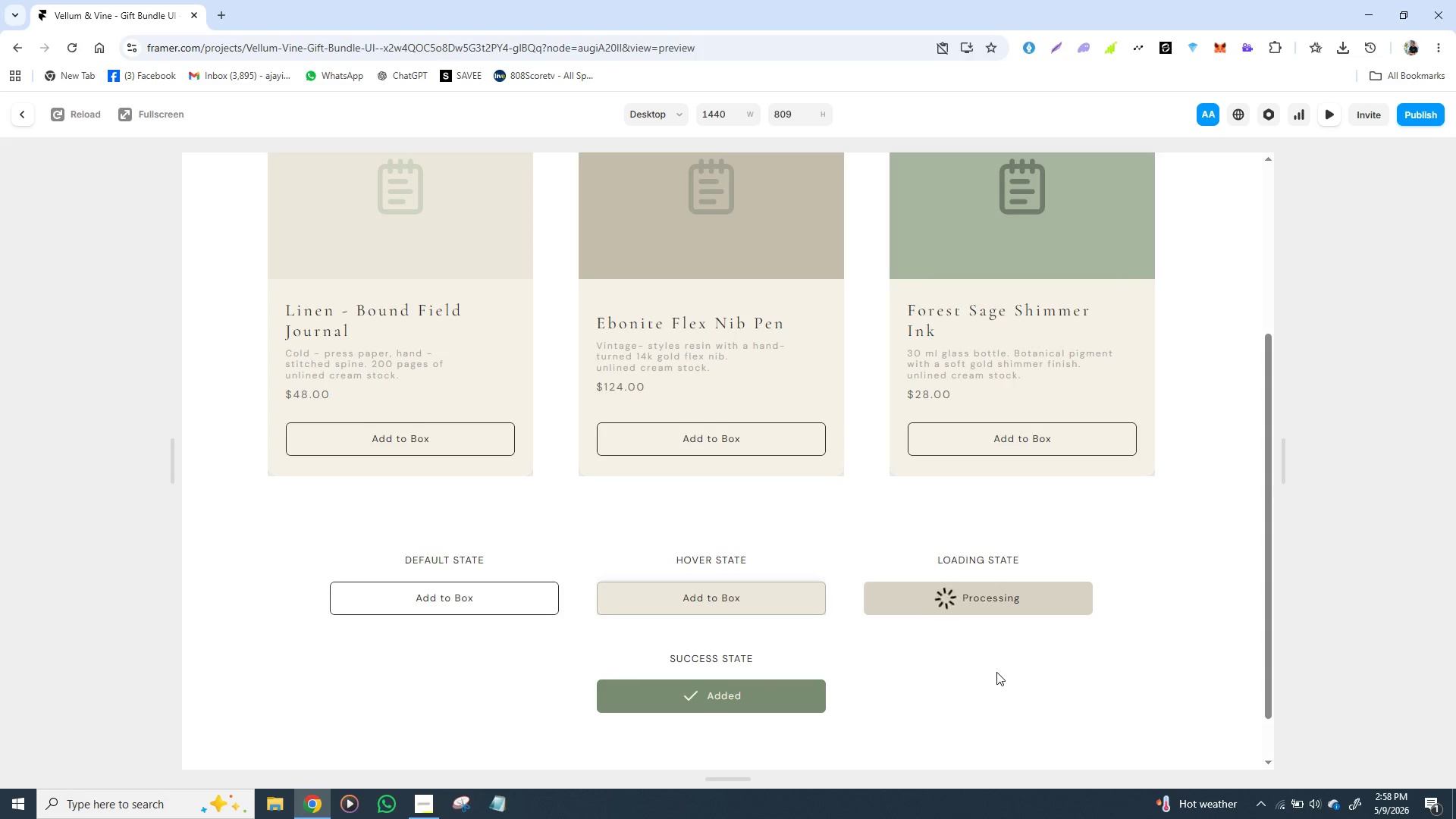 
left_click([976, 447])
 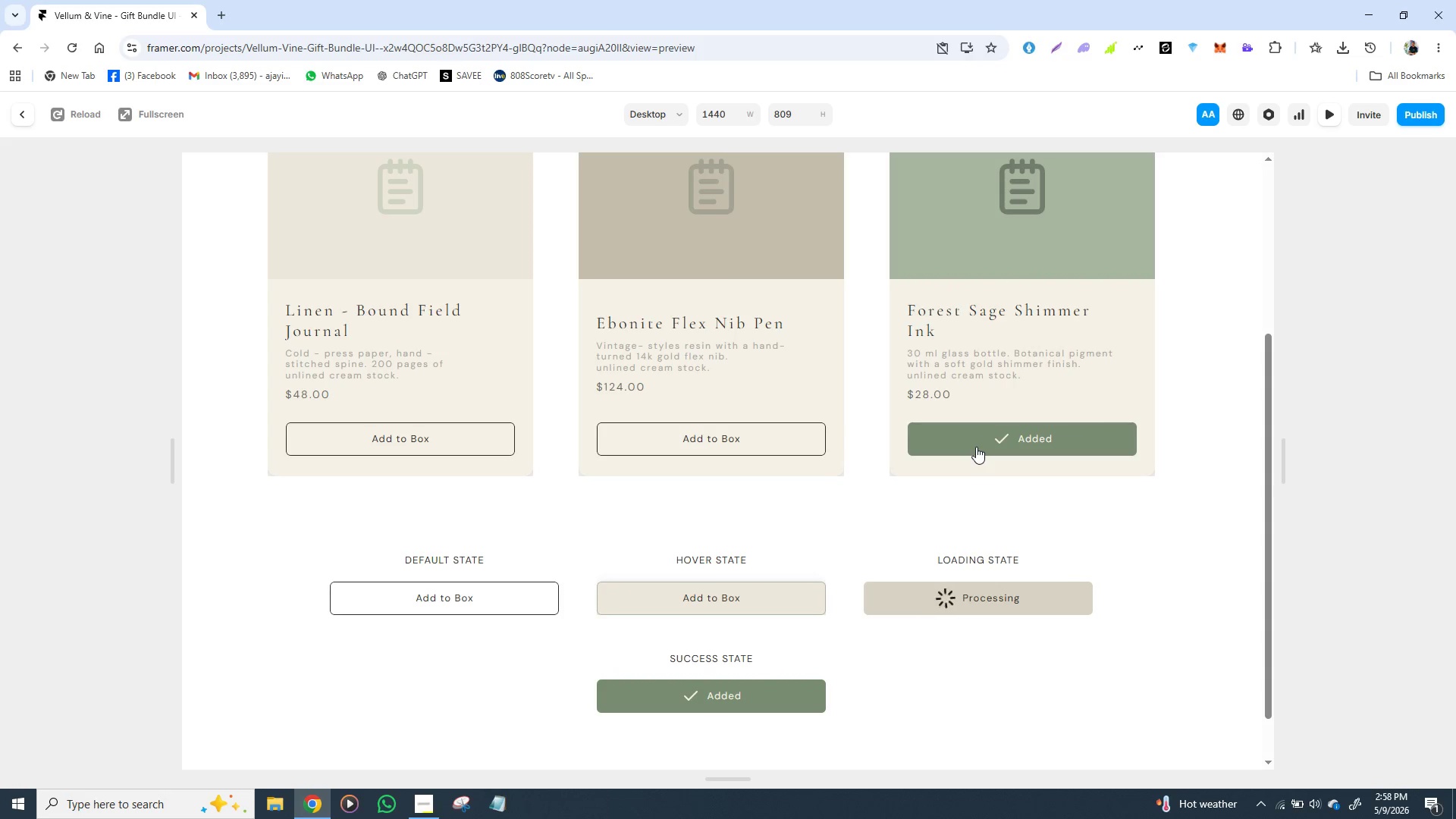 
left_click([976, 447])
 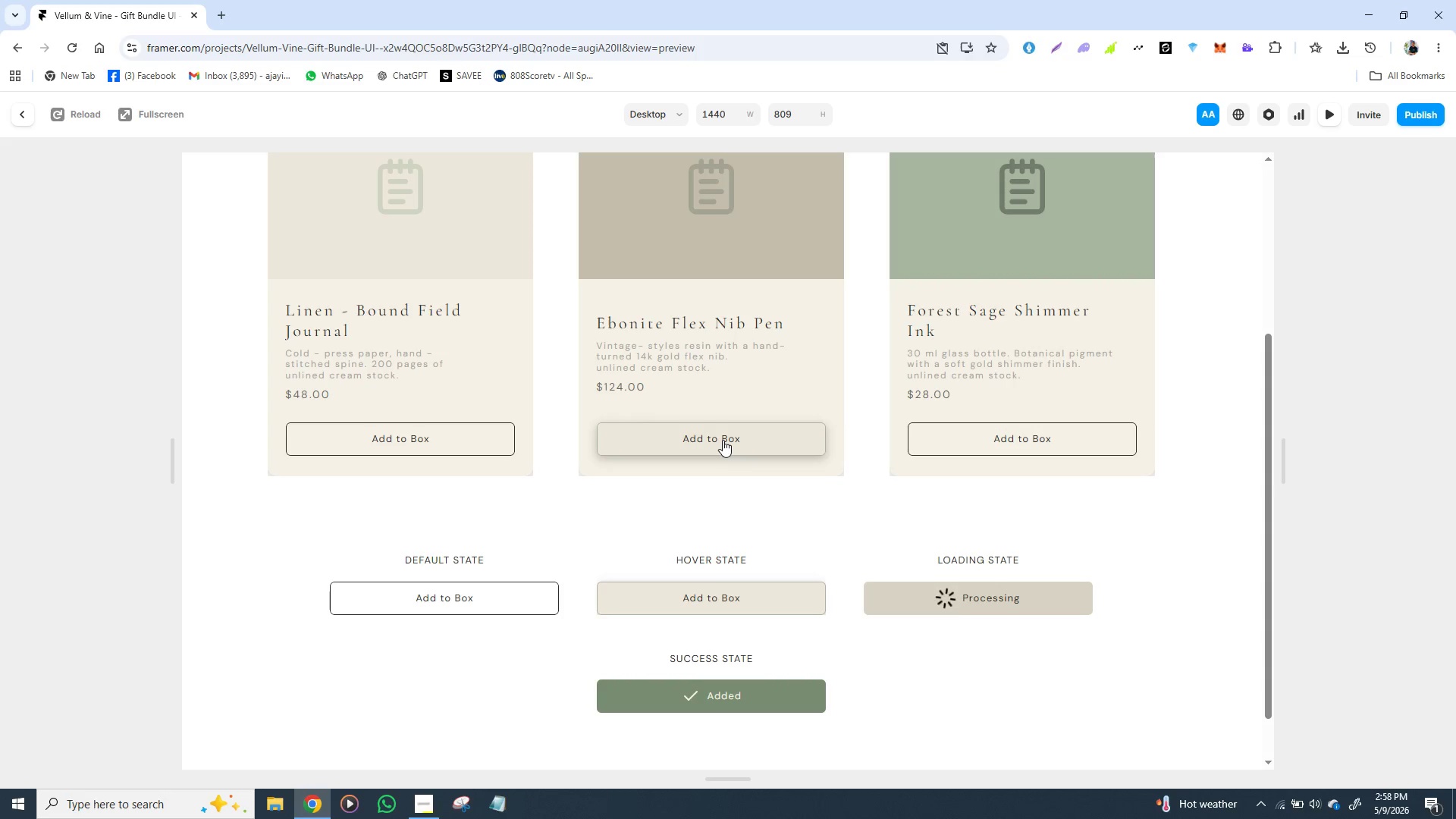 
wait(5.89)
 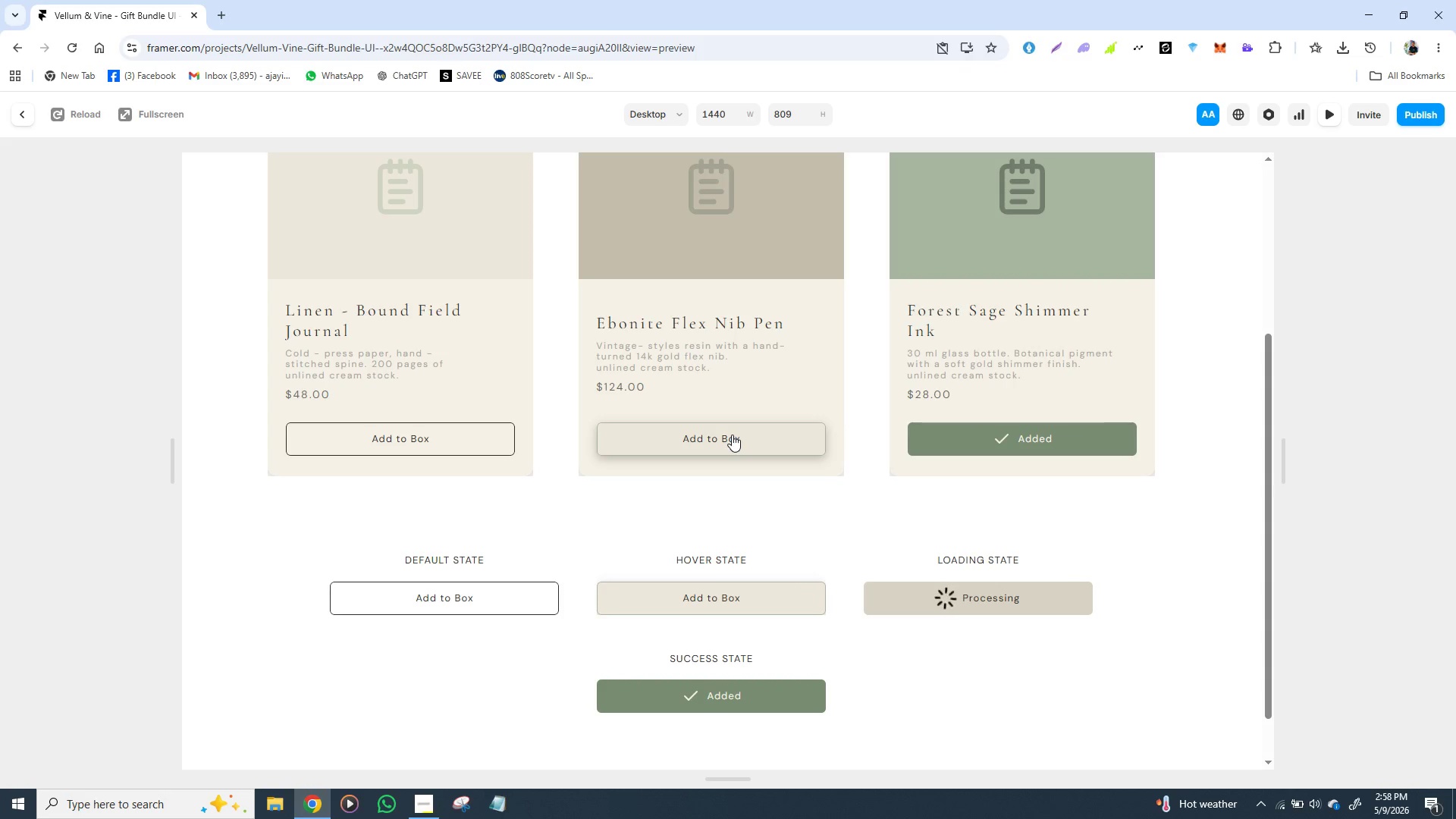 
left_click([723, 440])
 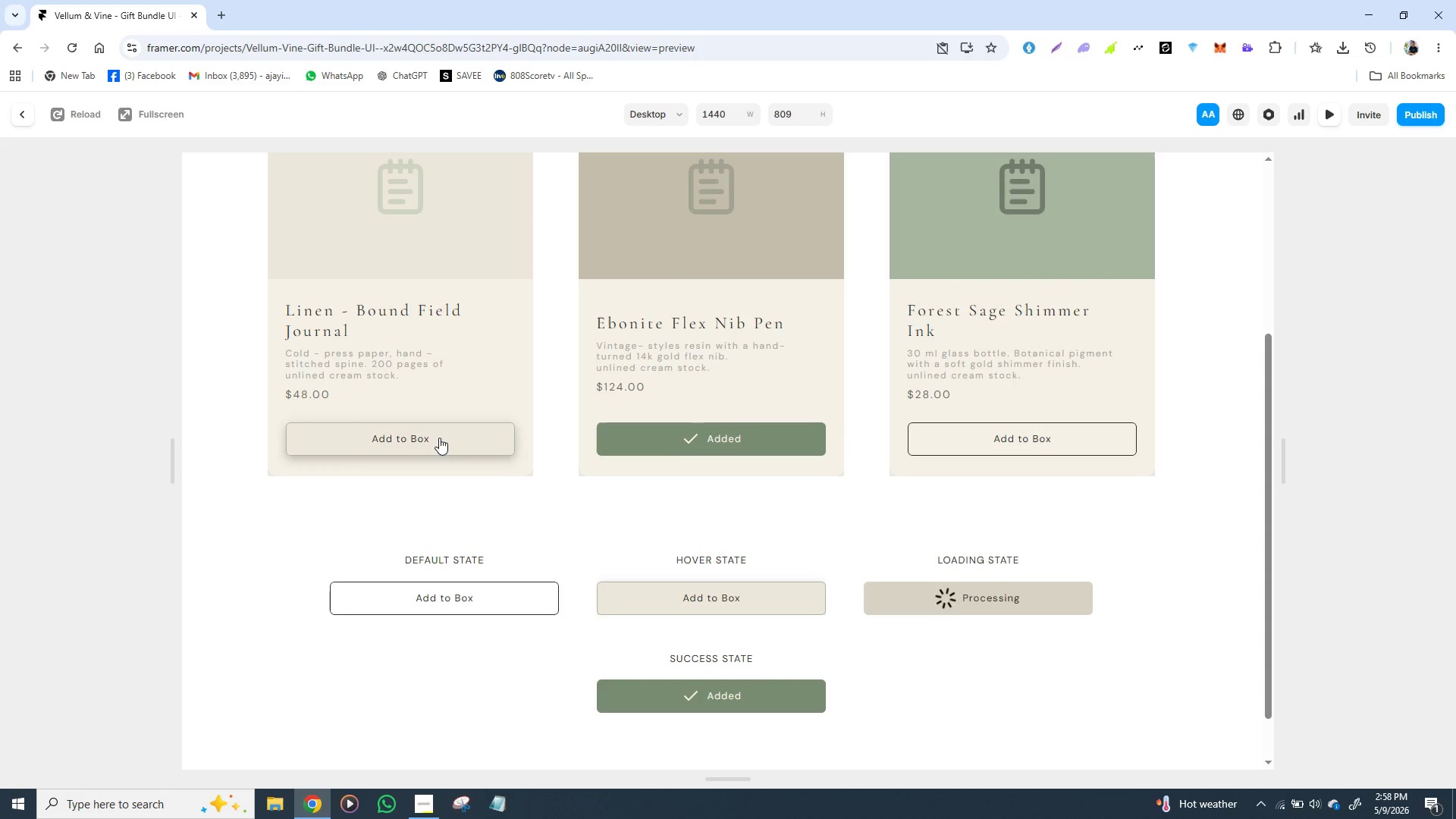 
left_click([439, 438])
 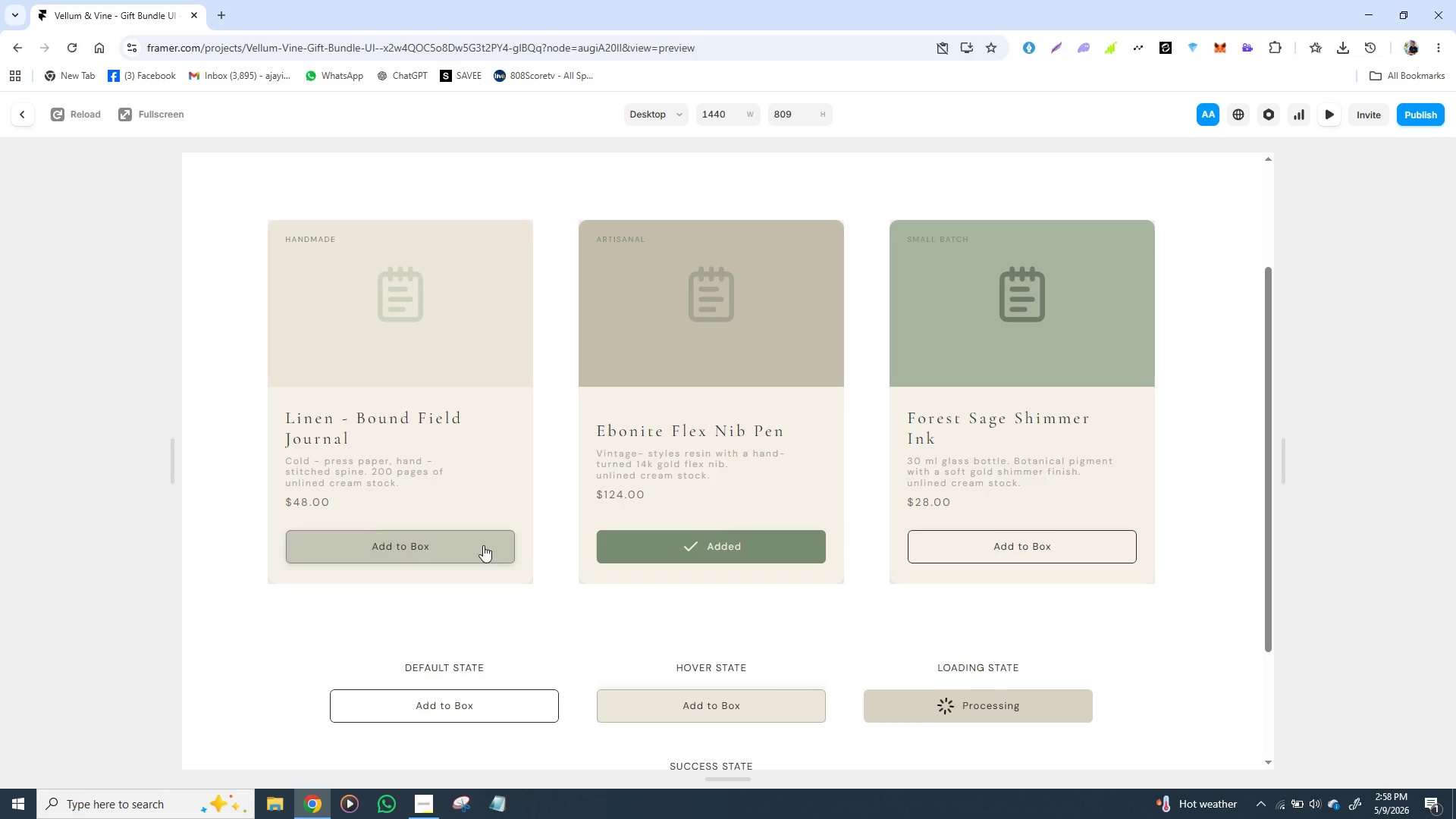 
left_click([438, 548])
 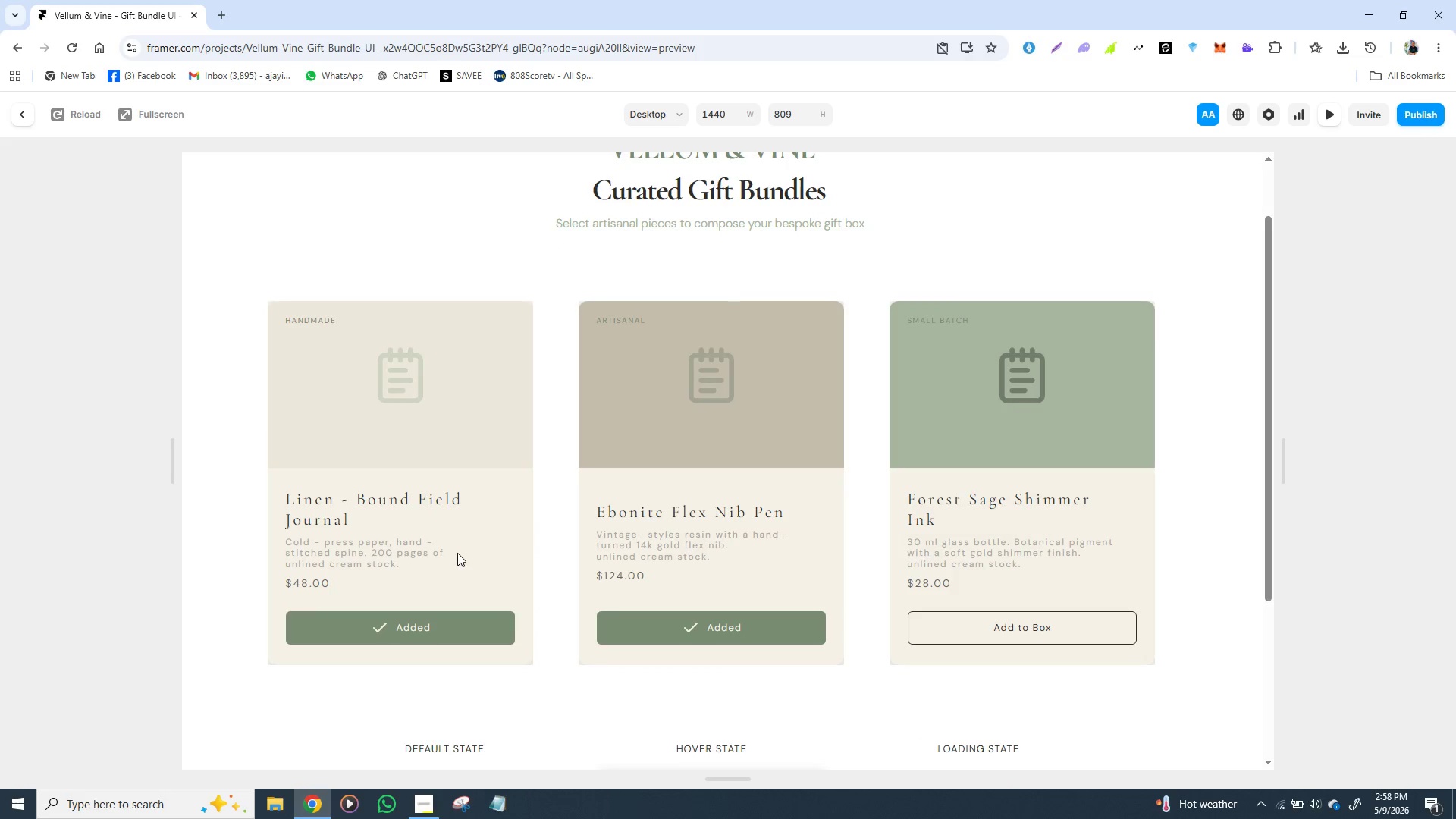 
wait(6.02)
 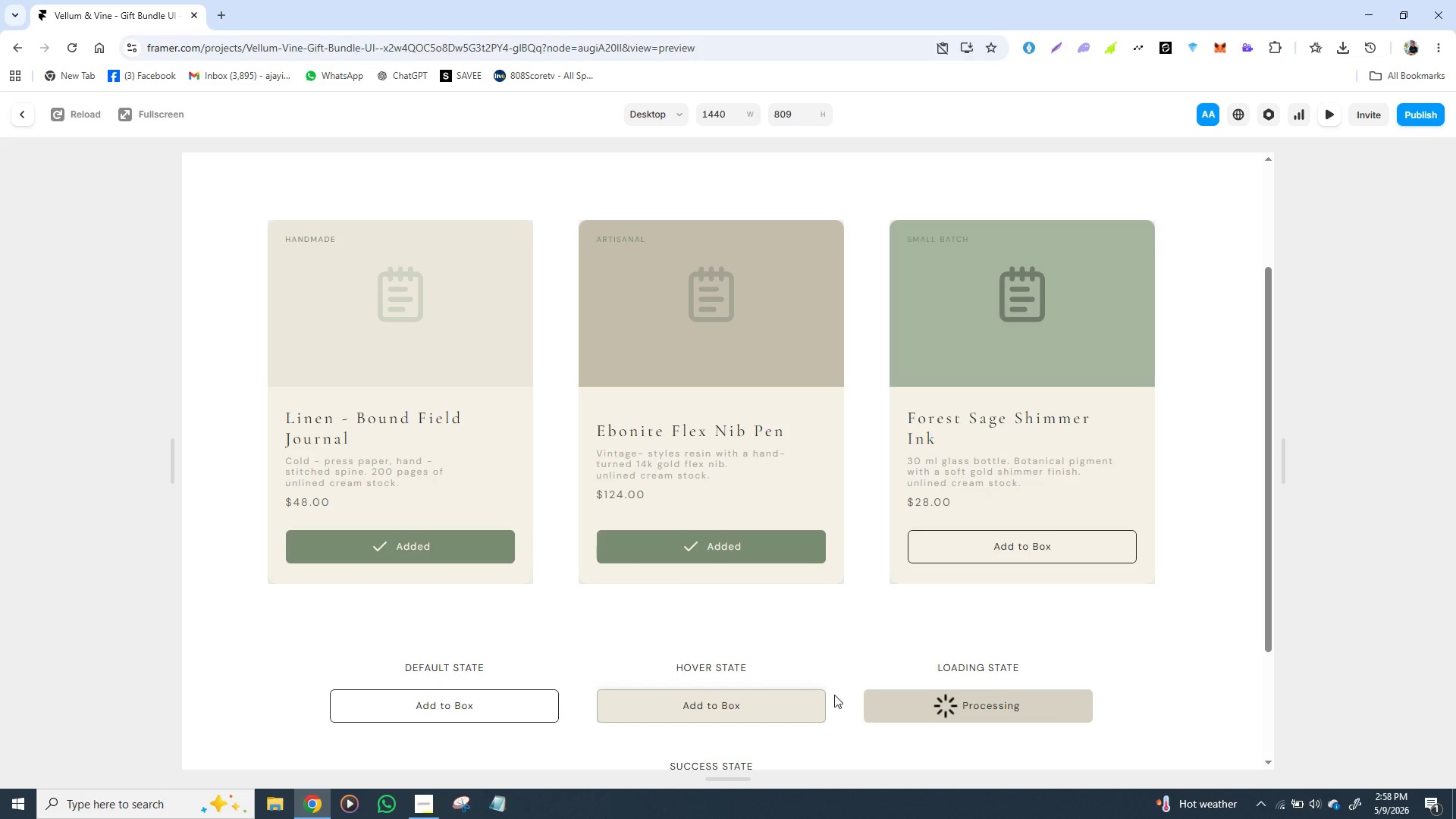 
double_click([424, 634])
 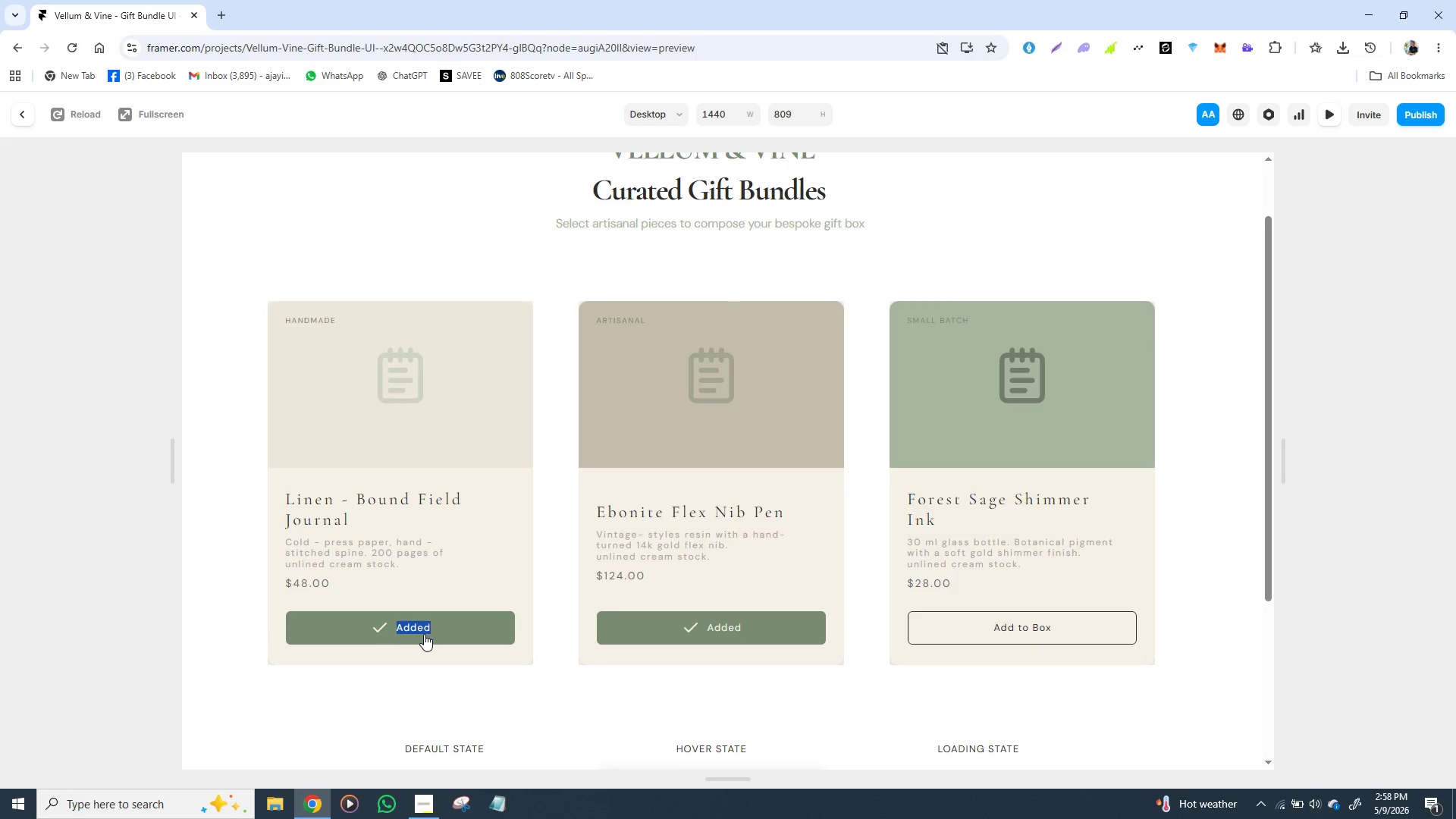 
triple_click([424, 634])
 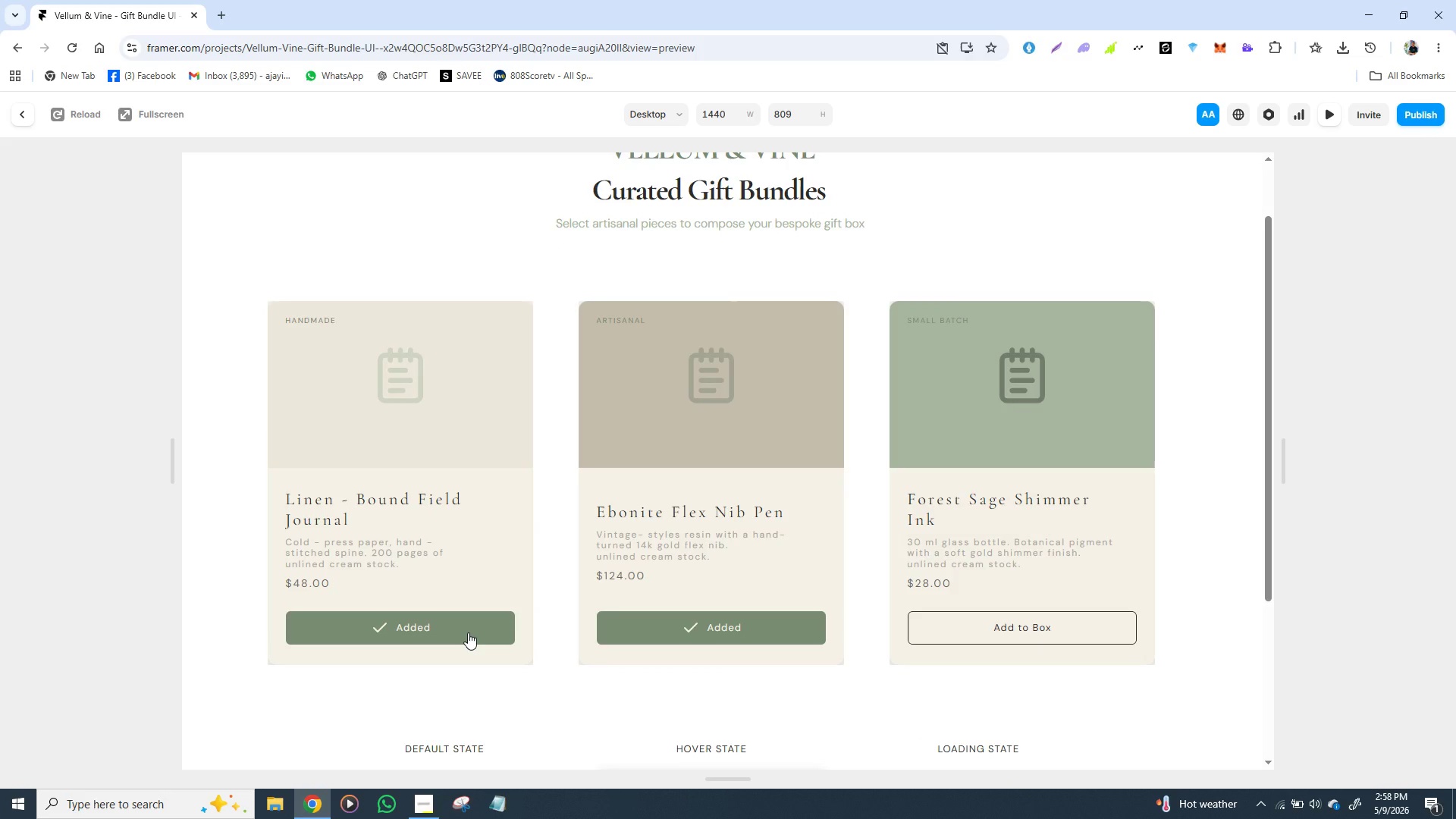 
left_click([468, 632])
 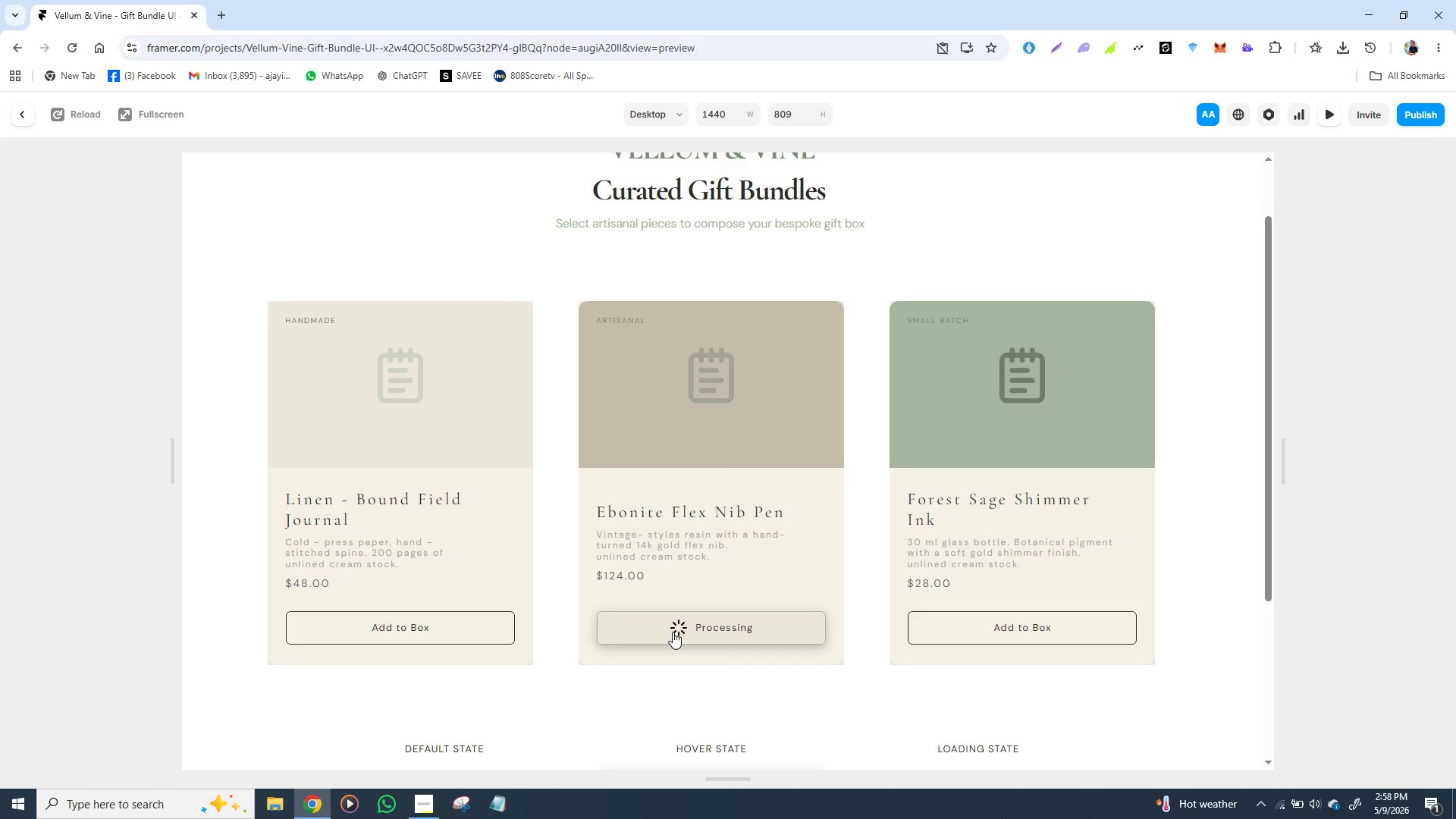 
left_click([673, 632])
 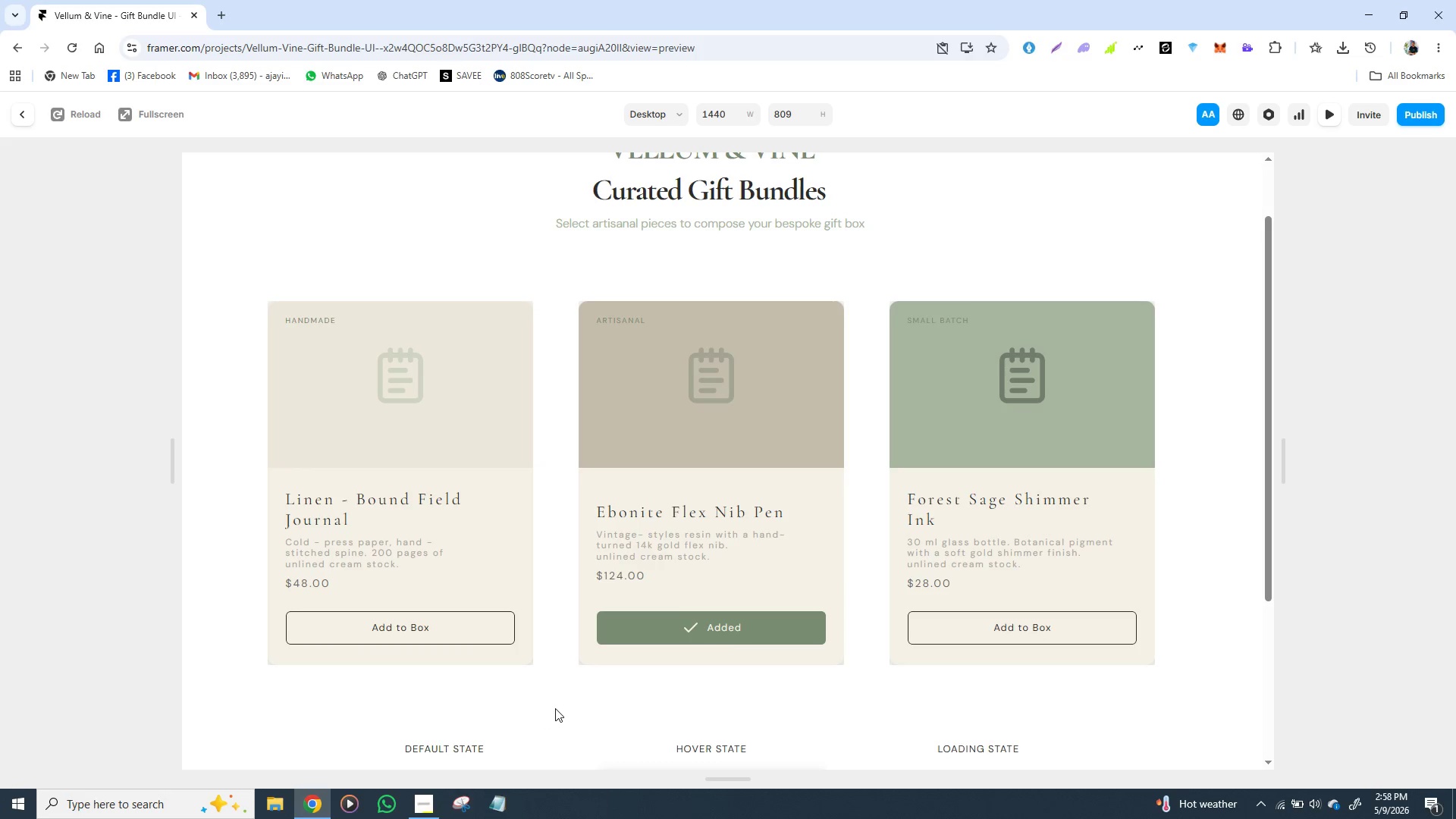 
wait(8.06)
 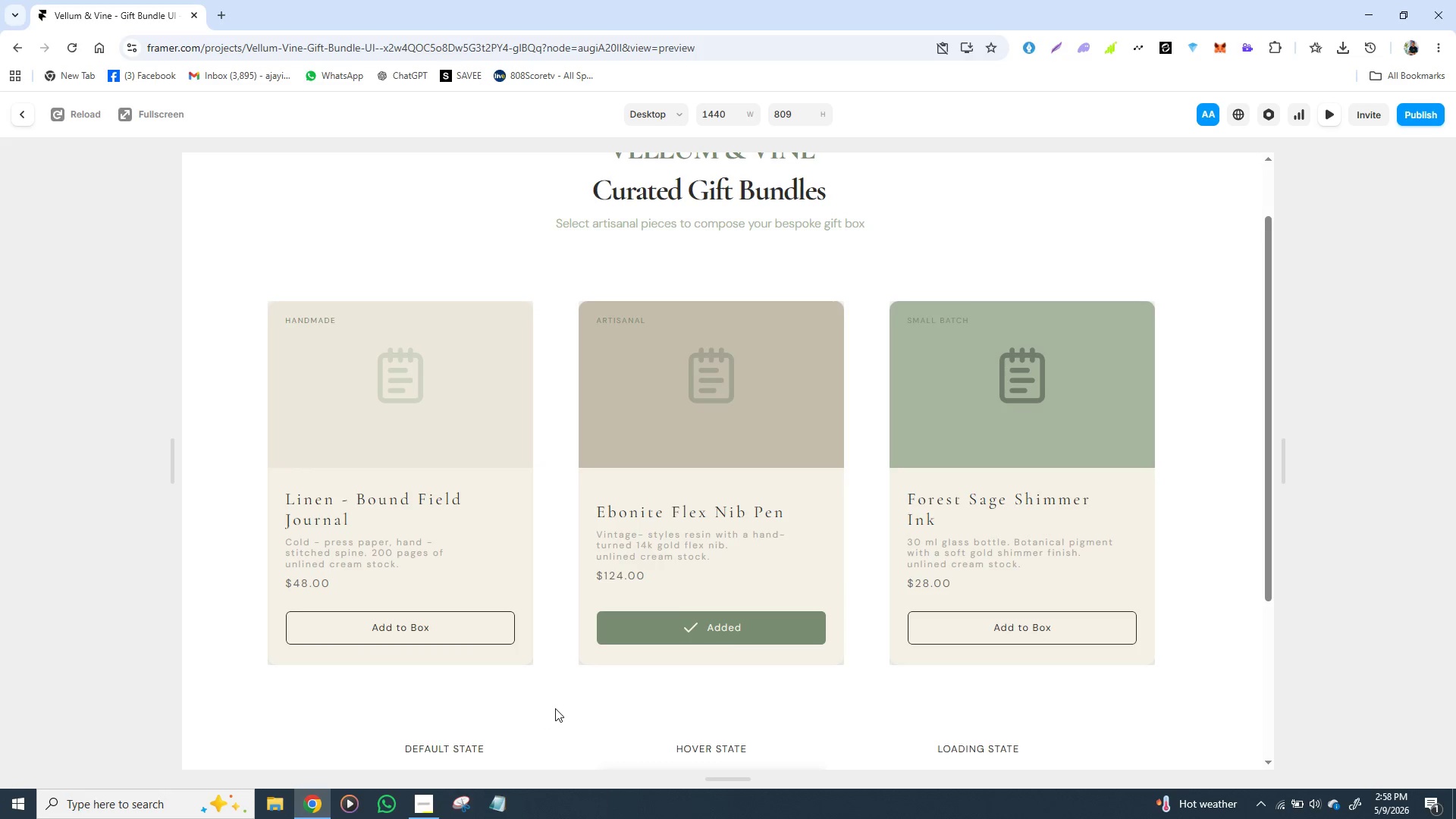 
left_click([723, 634])
 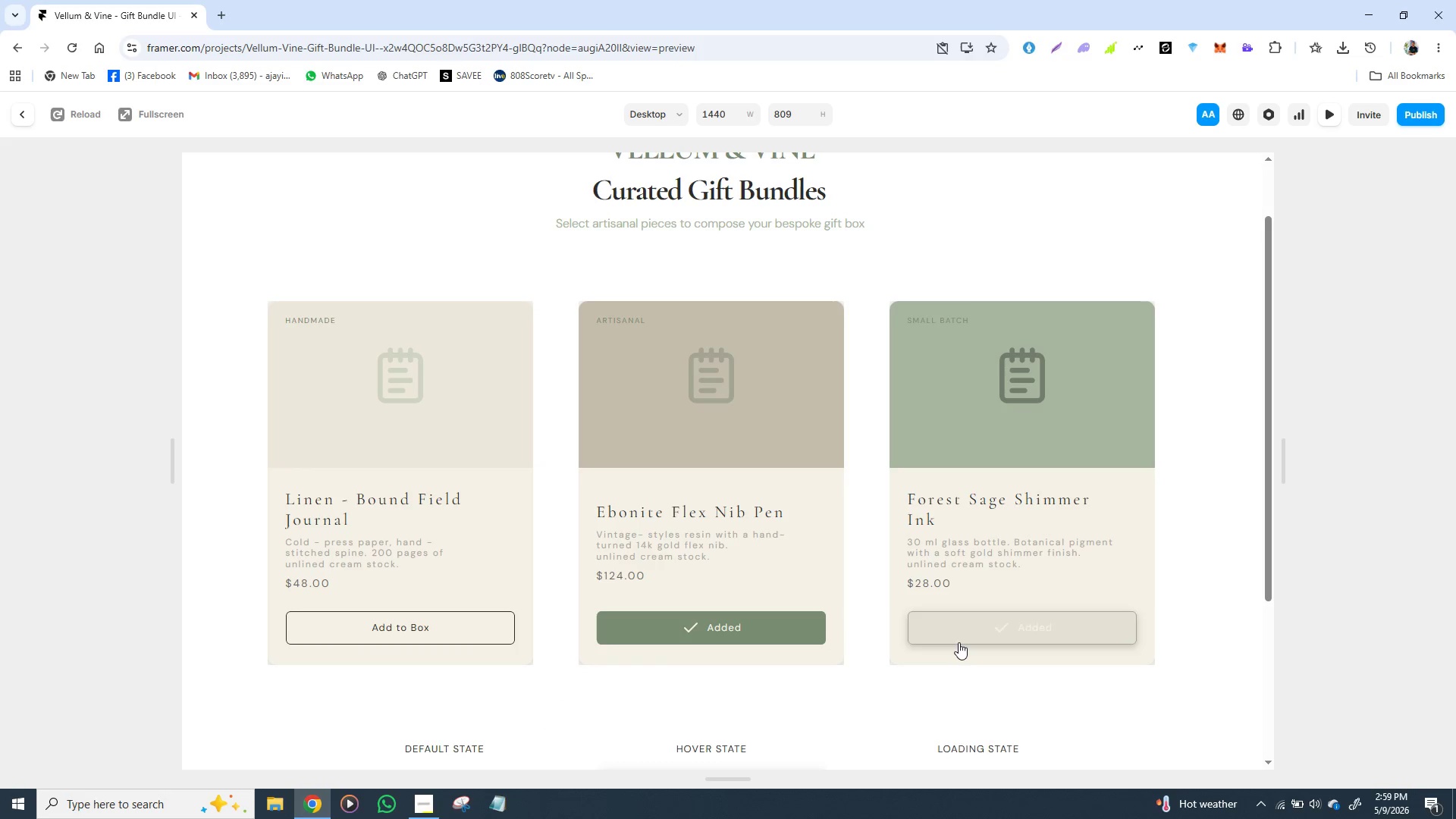 
left_click([959, 642])
 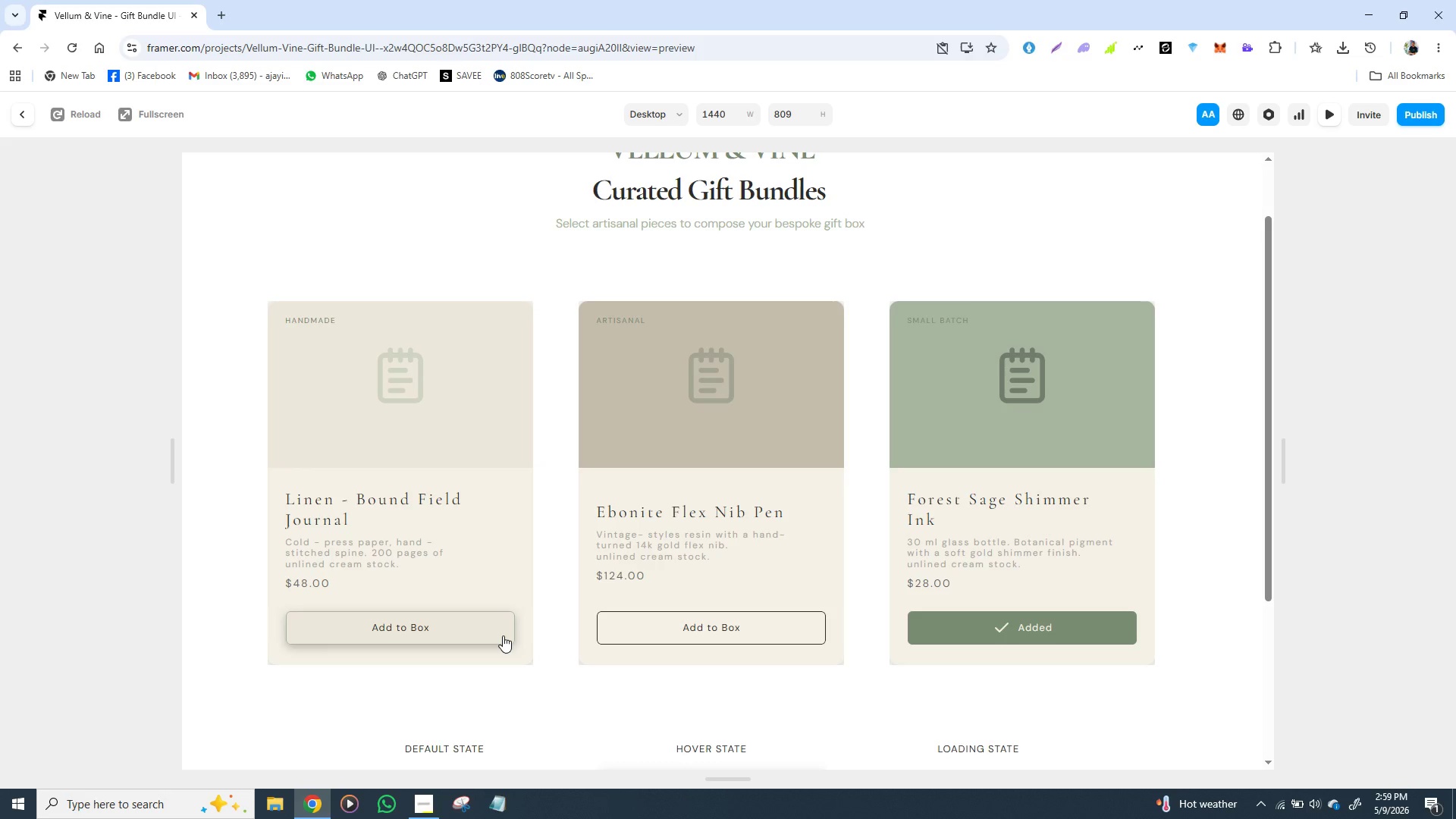 
left_click([503, 635])
 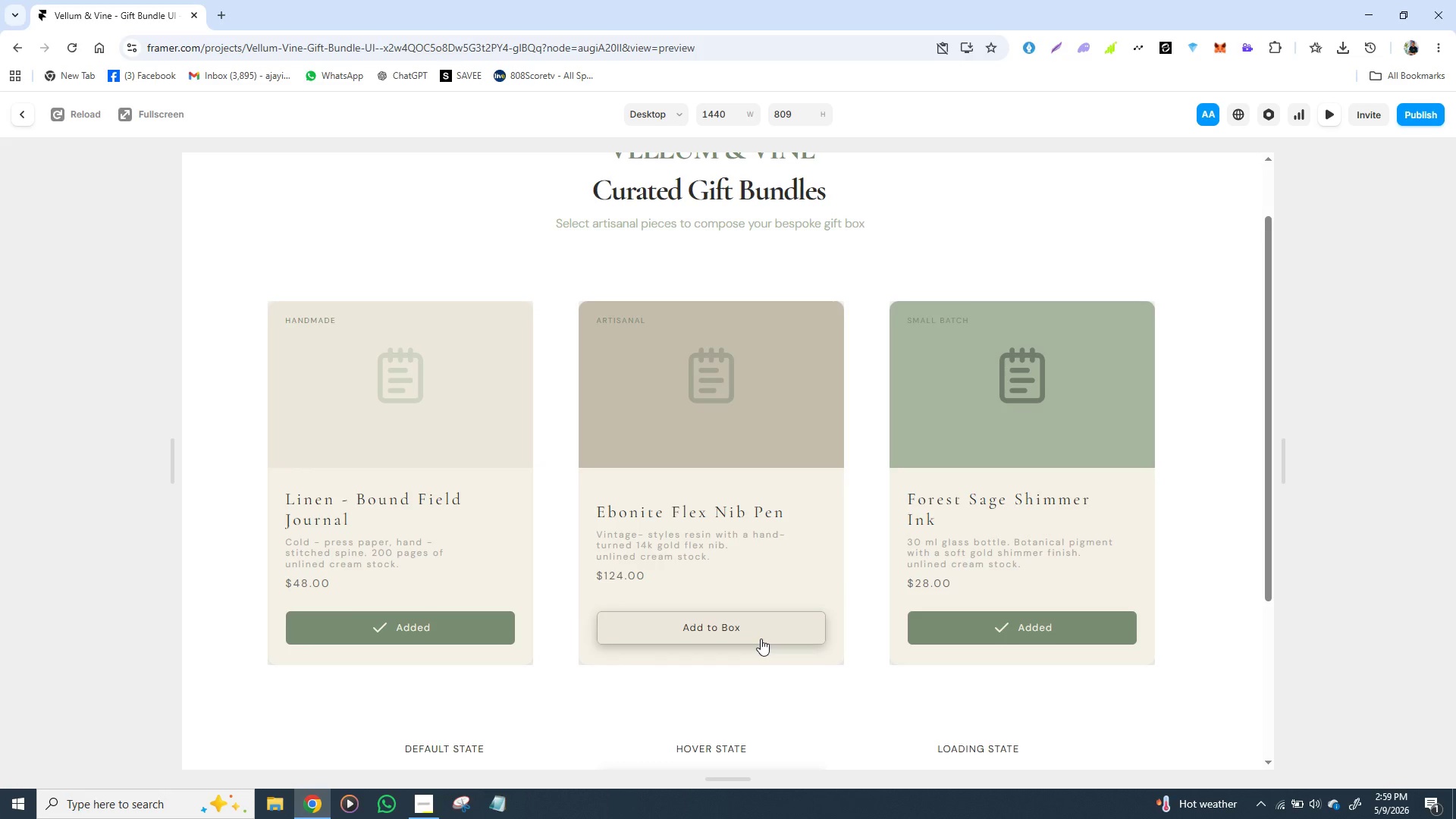 
left_click([761, 639])
 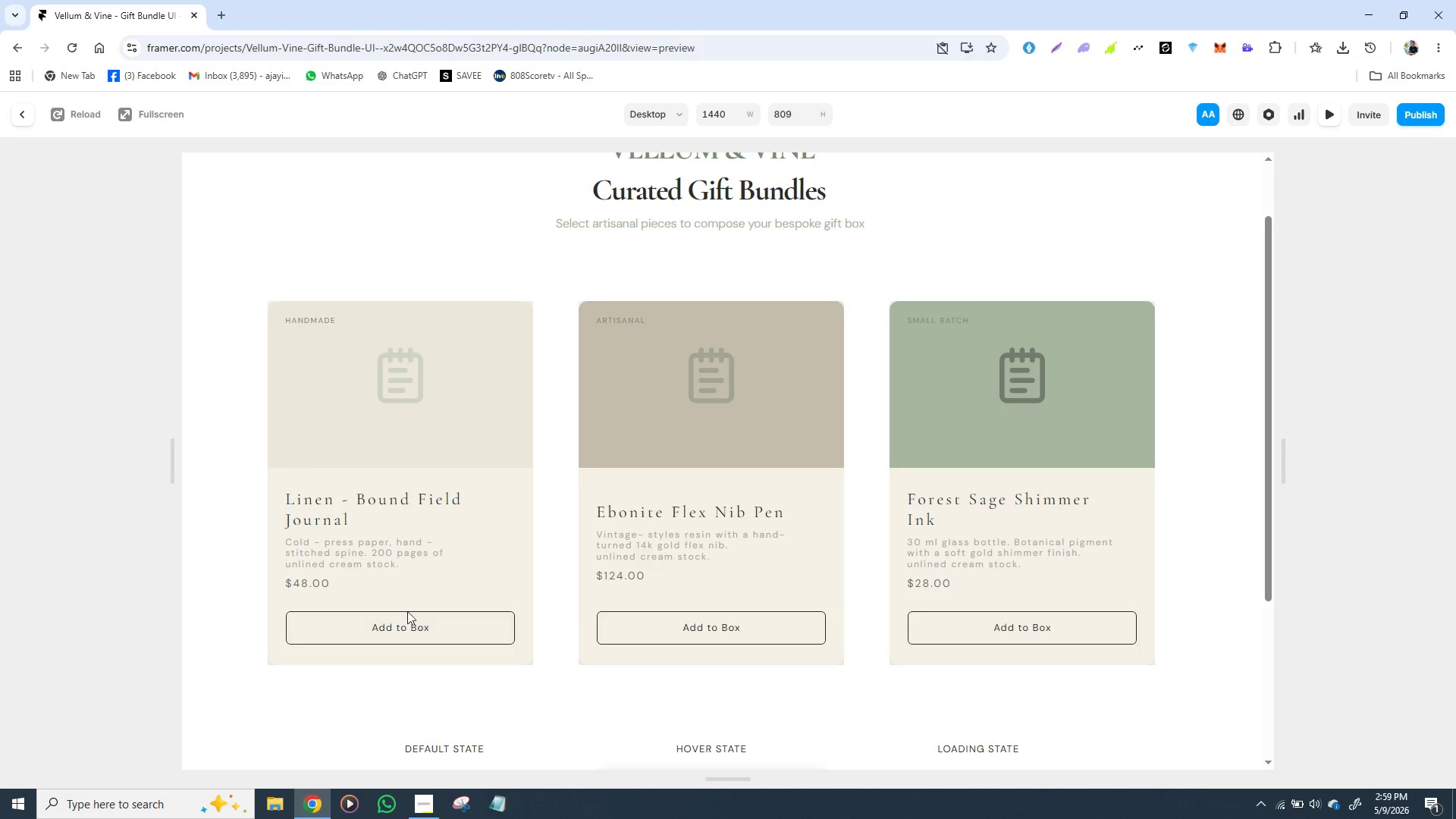 
wait(9.84)
 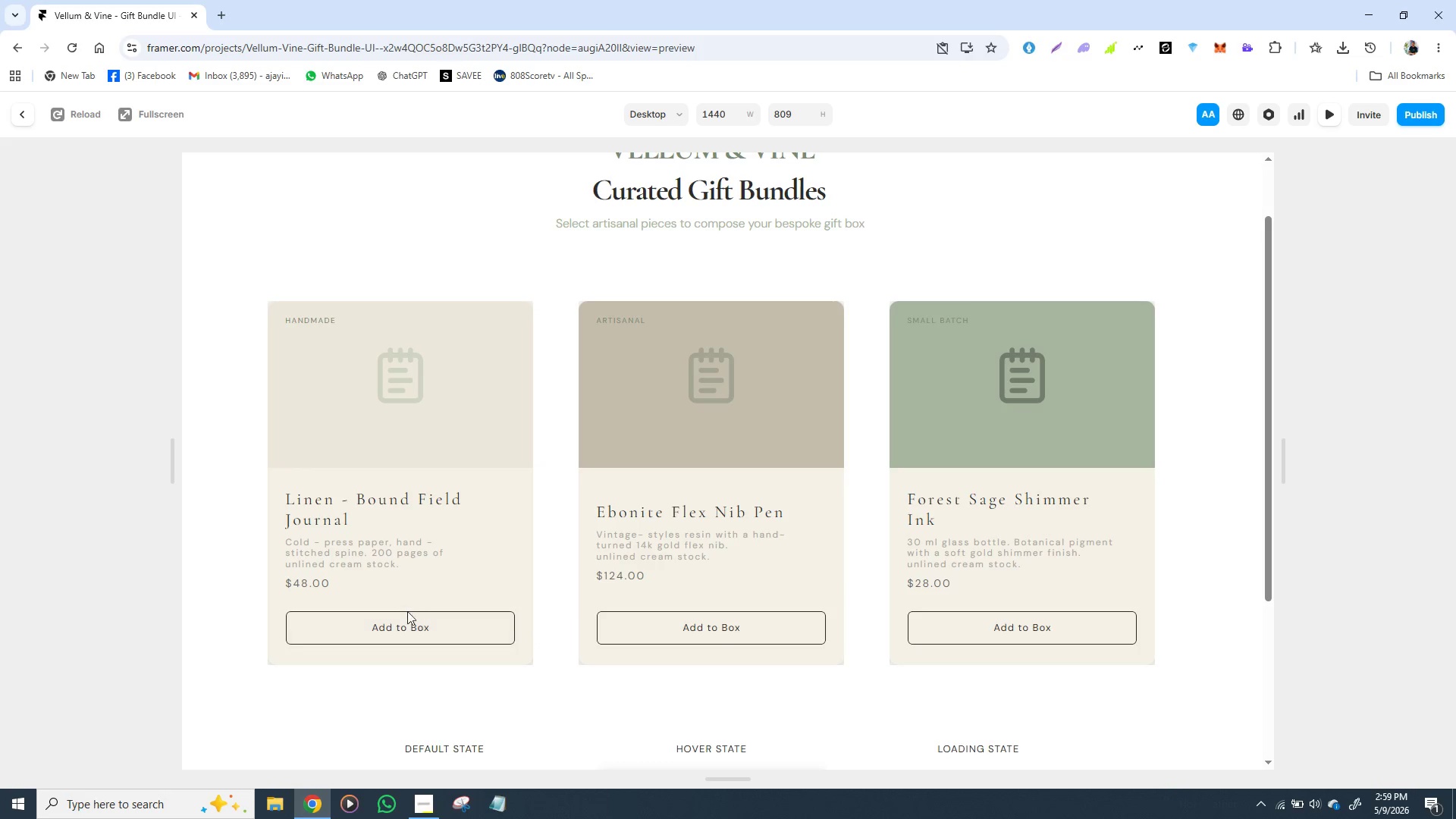 
left_click([627, 704])